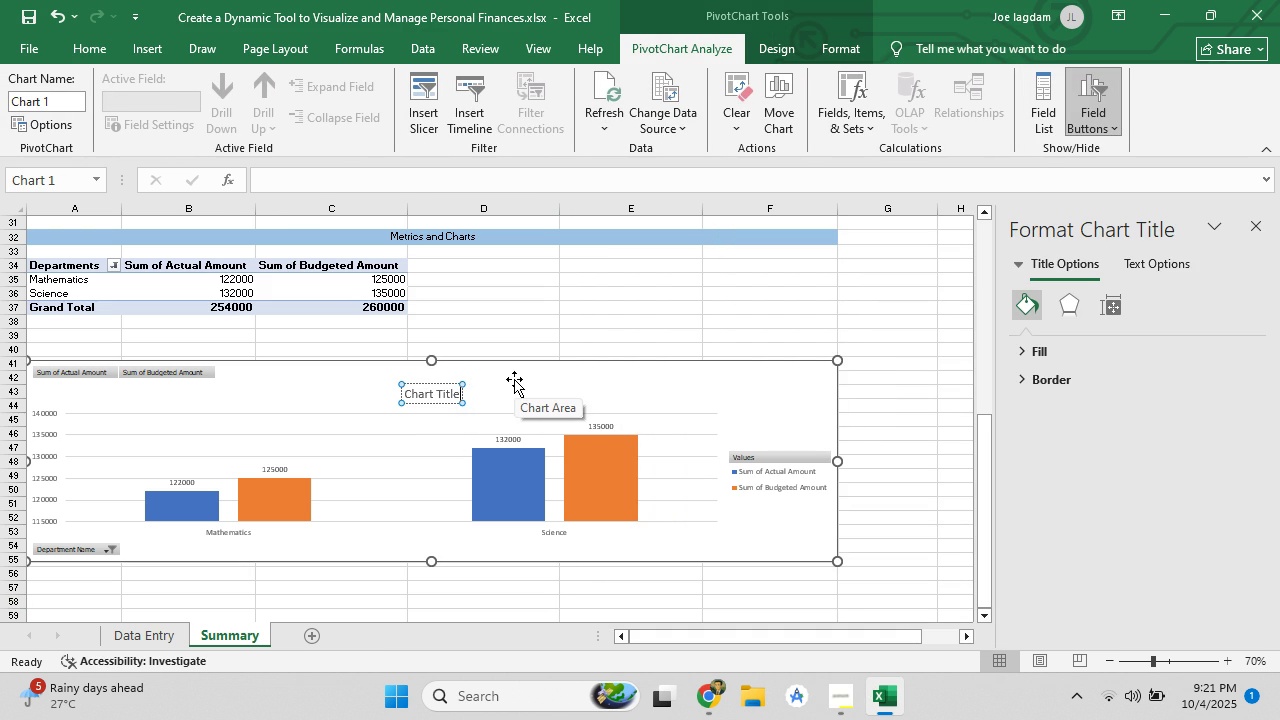 
hold_key(key=Backspace, duration=0.79)
 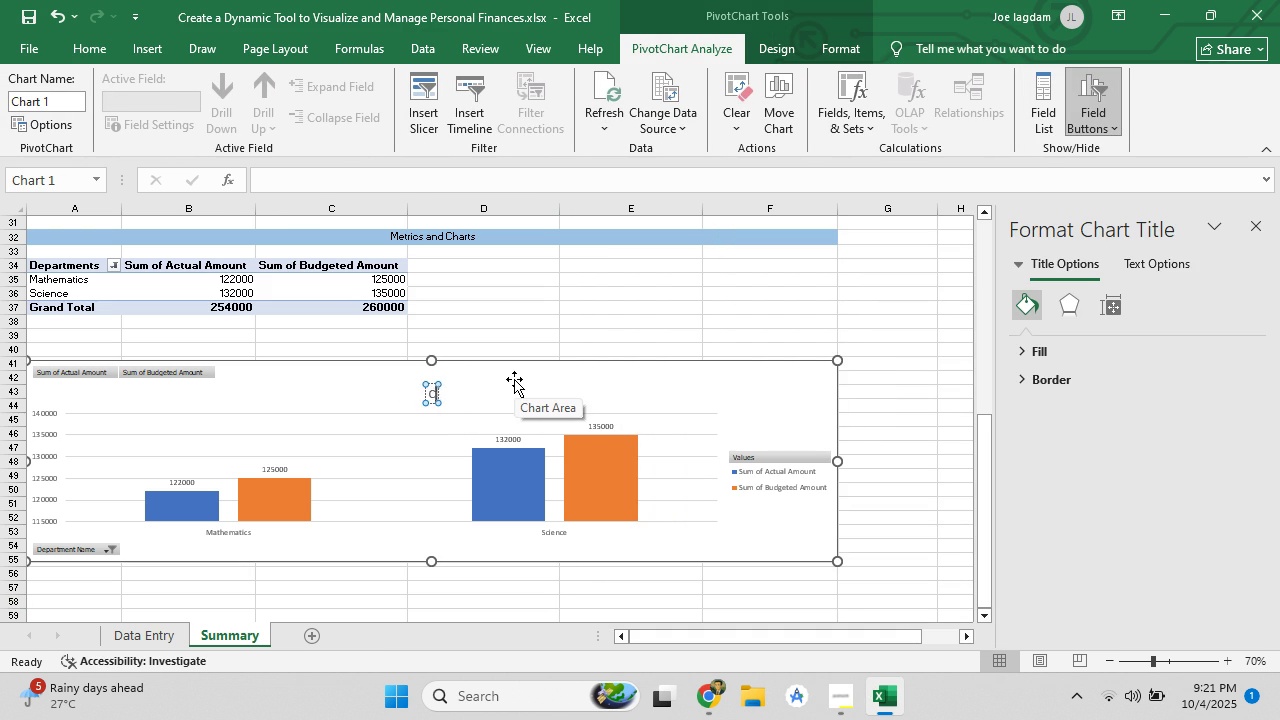 
key(Backspace)
 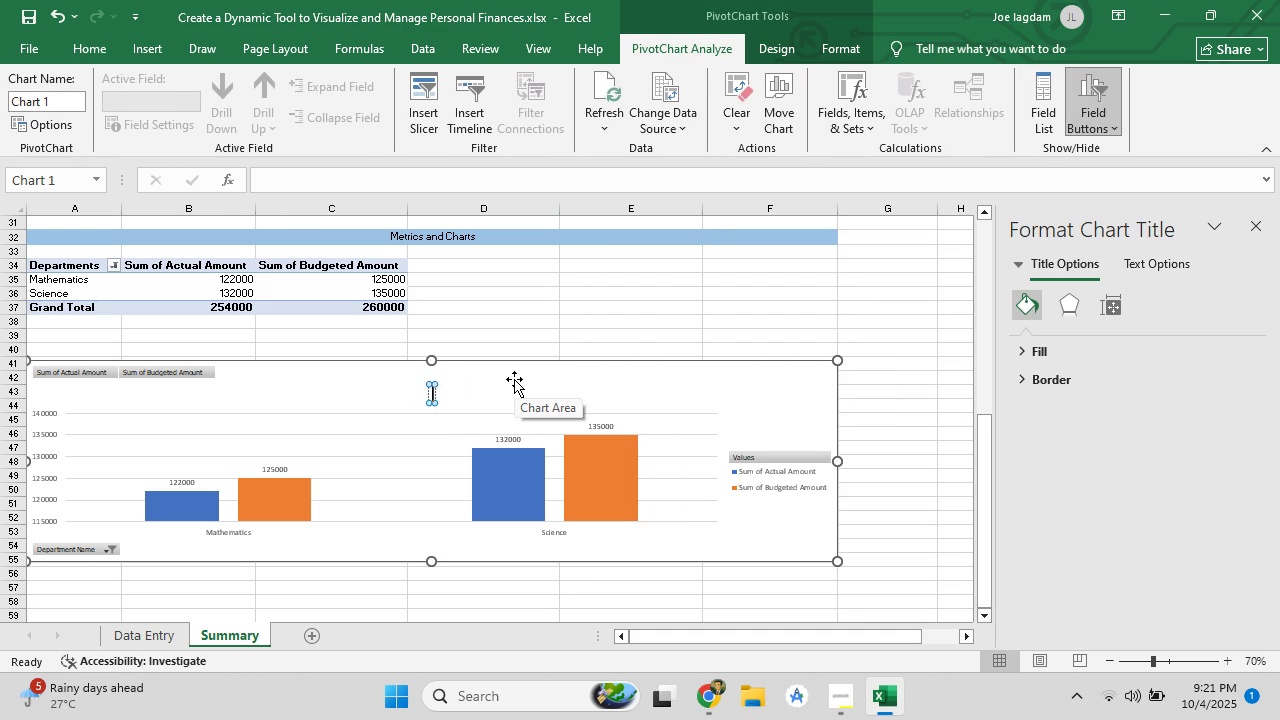 
key(Backspace)
 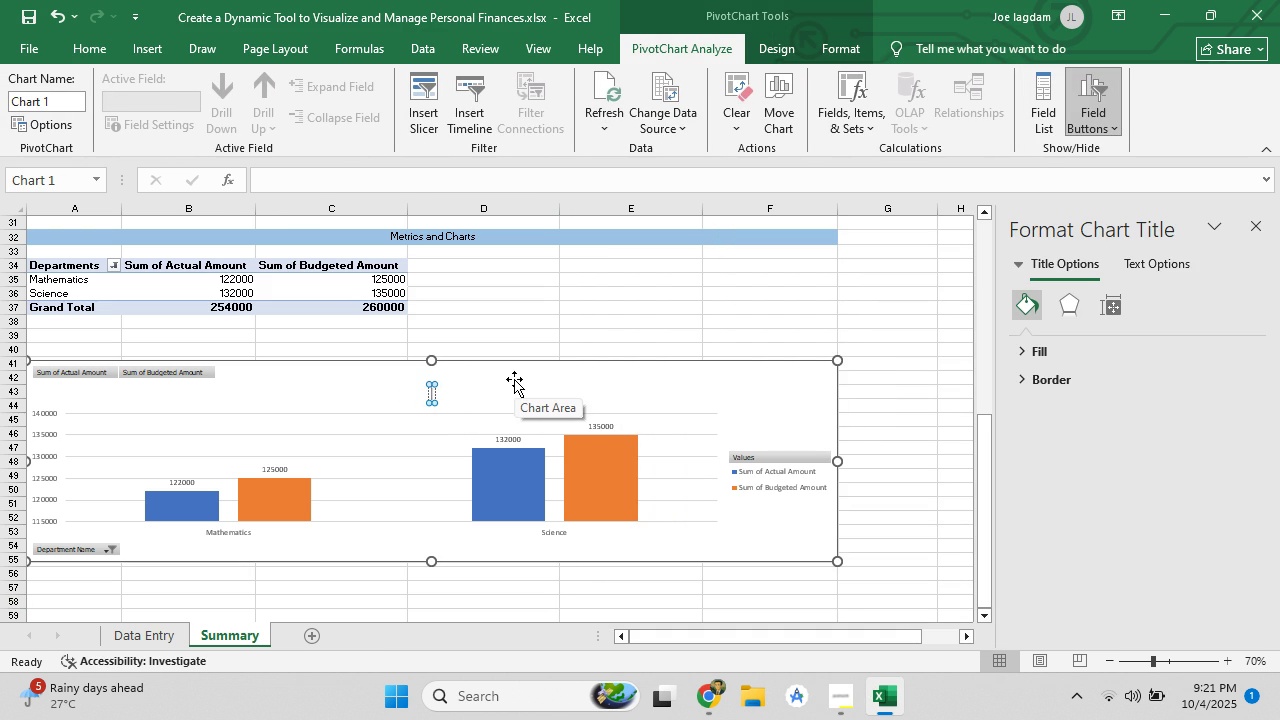 
key(Control+V)
 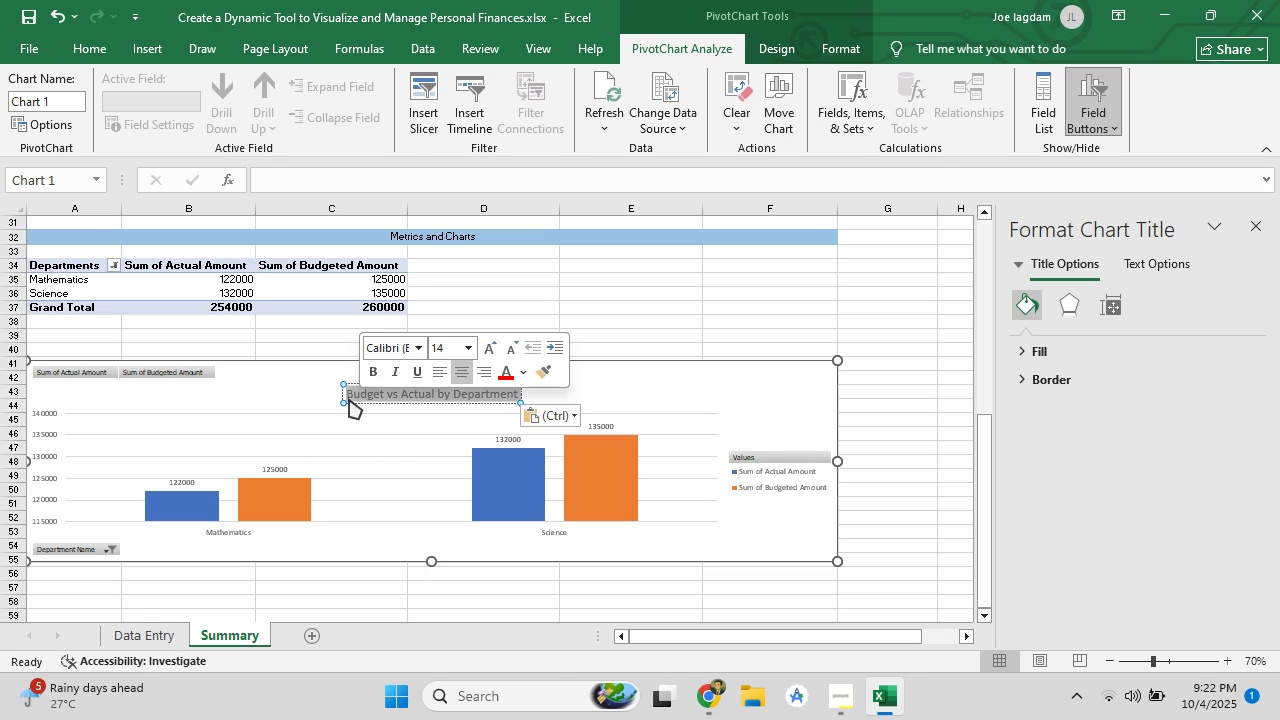 
wait(6.02)
 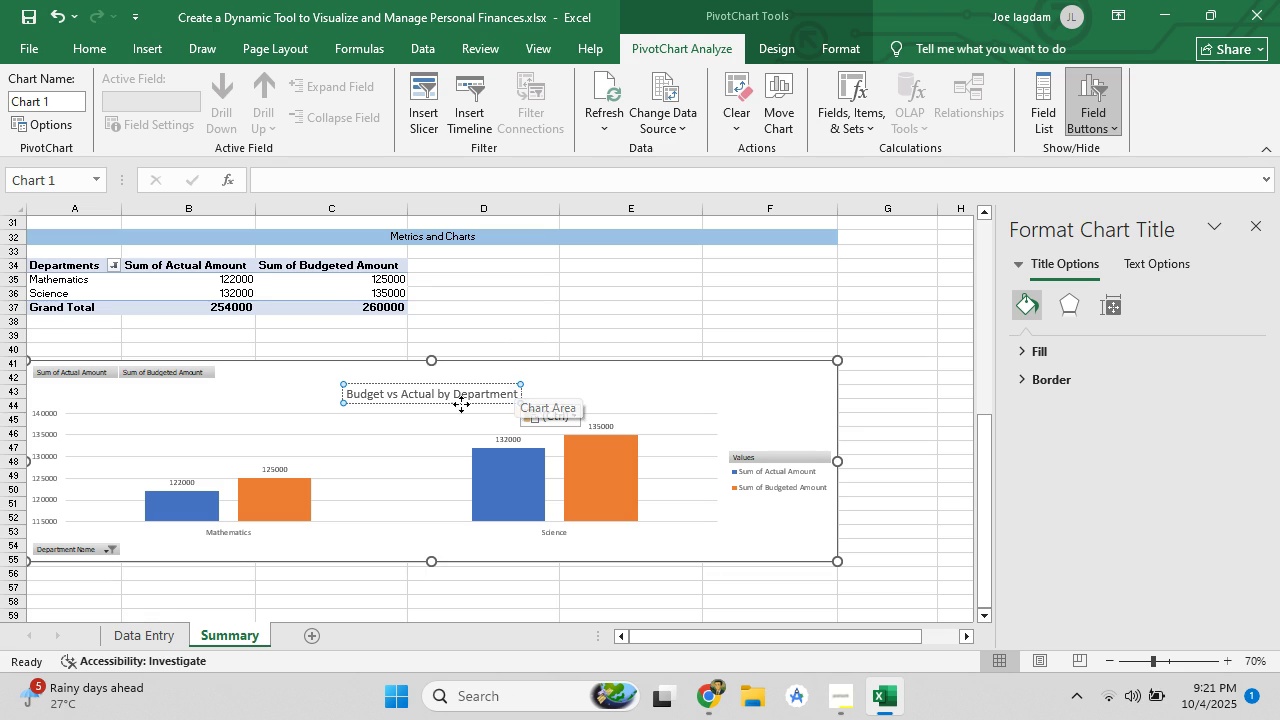 
left_click([414, 347])
 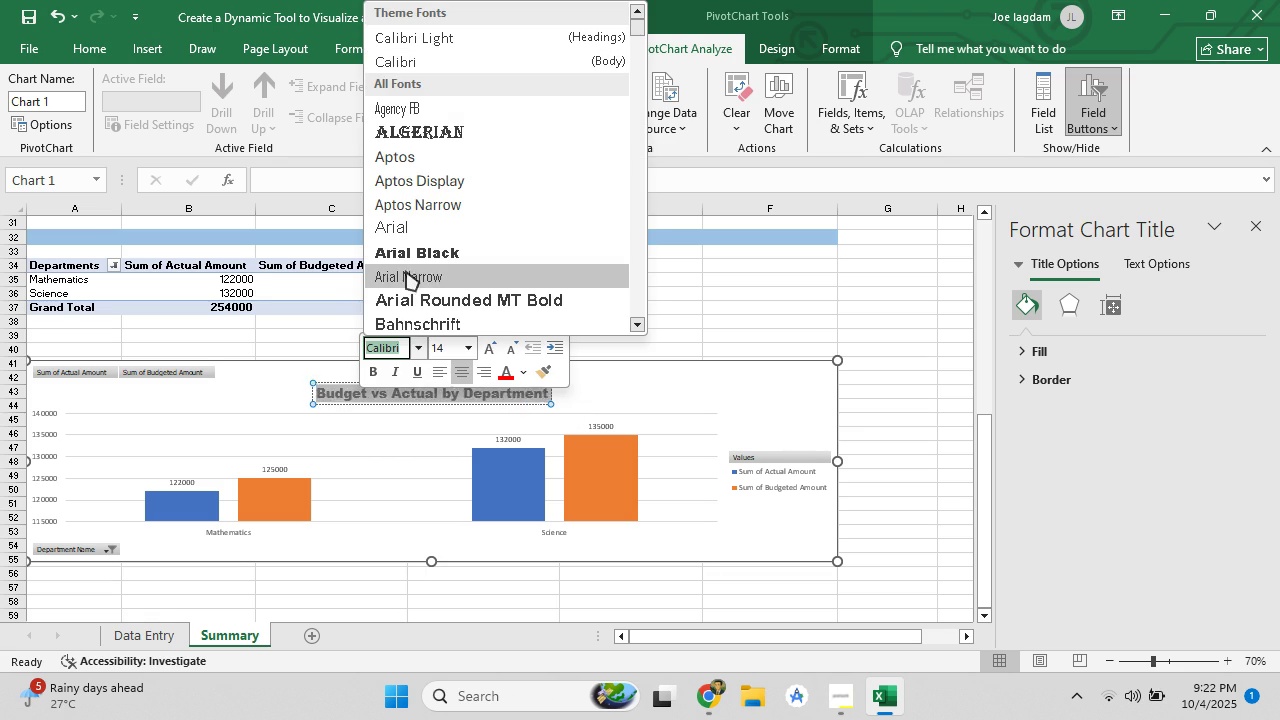 
left_click([406, 272])
 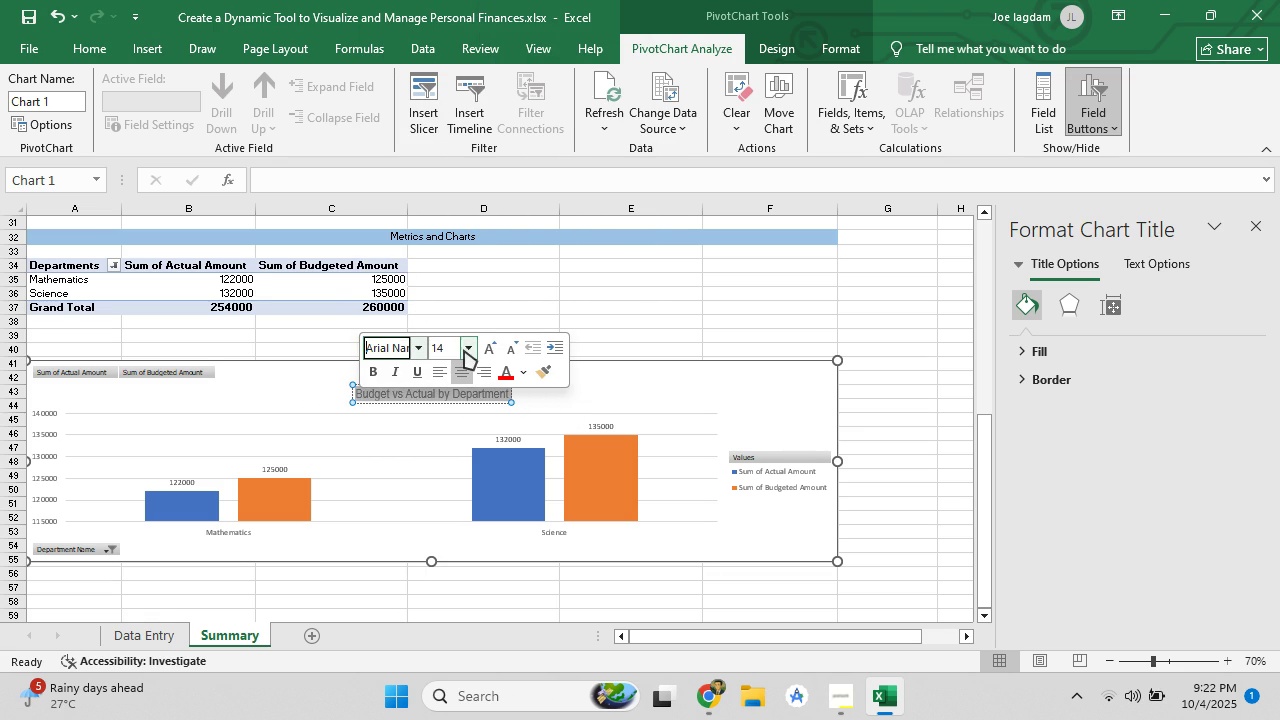 
left_click([467, 349])
 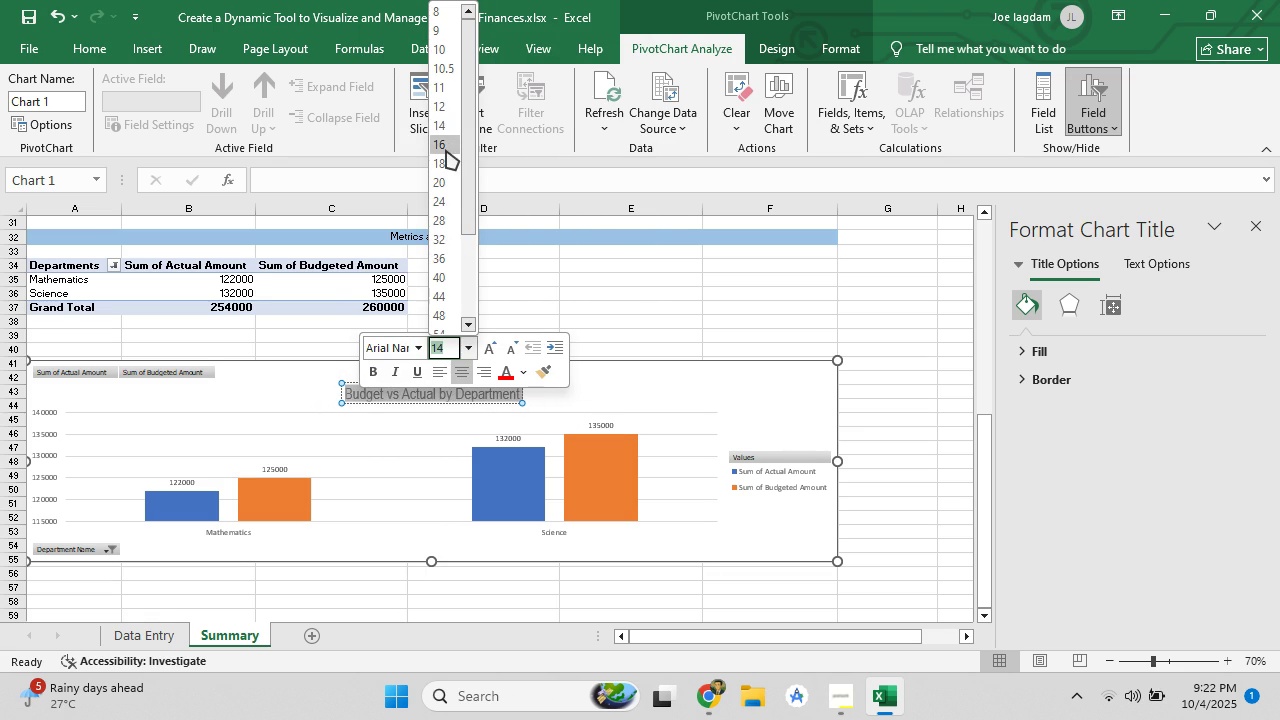 
left_click([446, 150])
 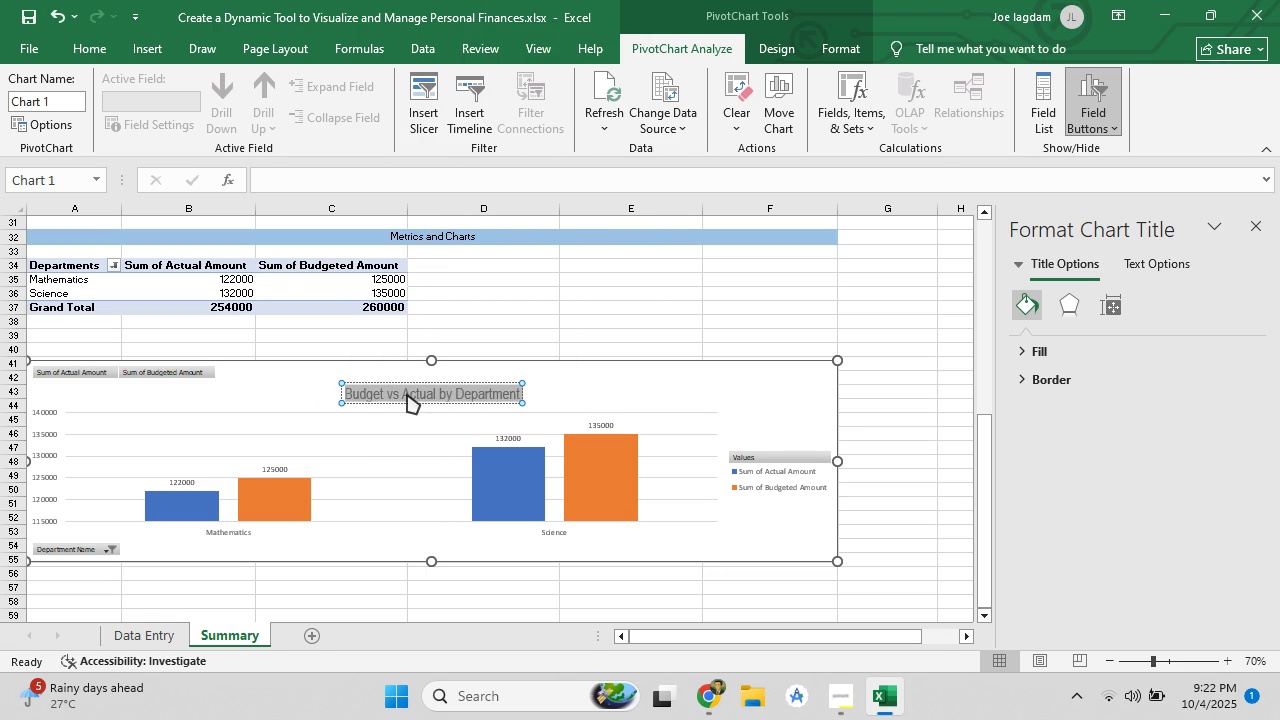 
left_click([407, 394])
 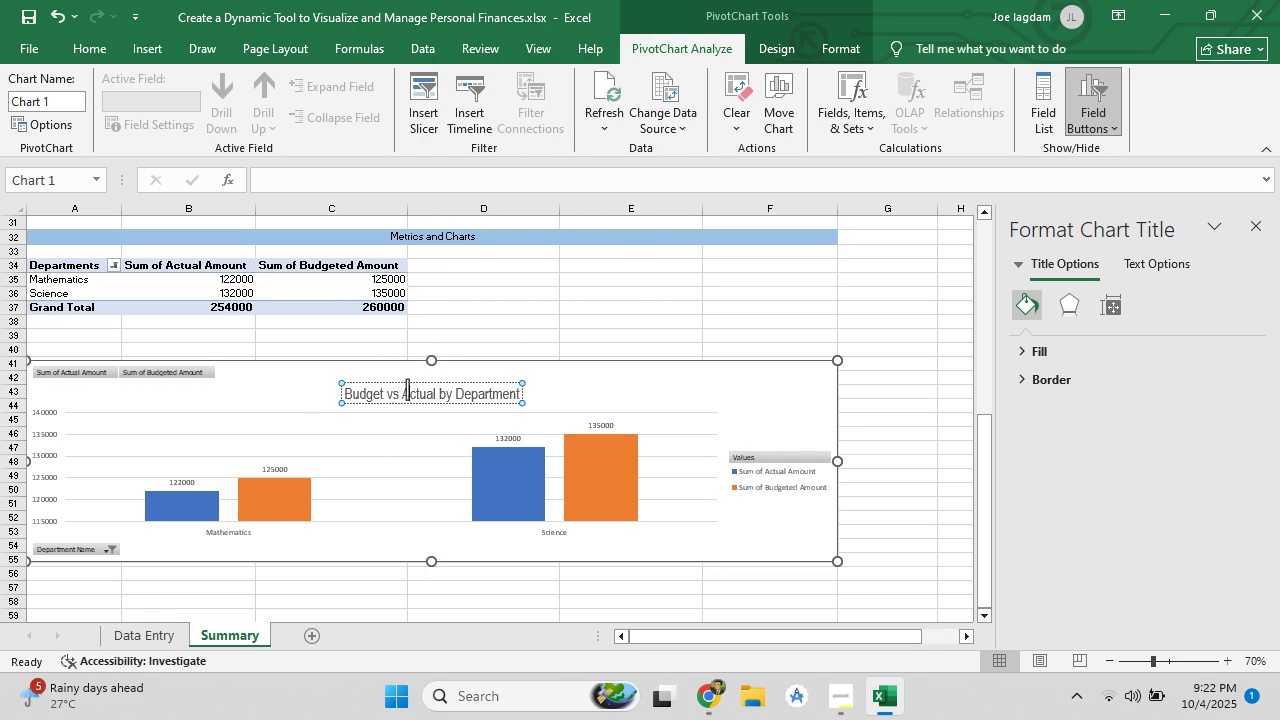 
left_click([407, 389])
 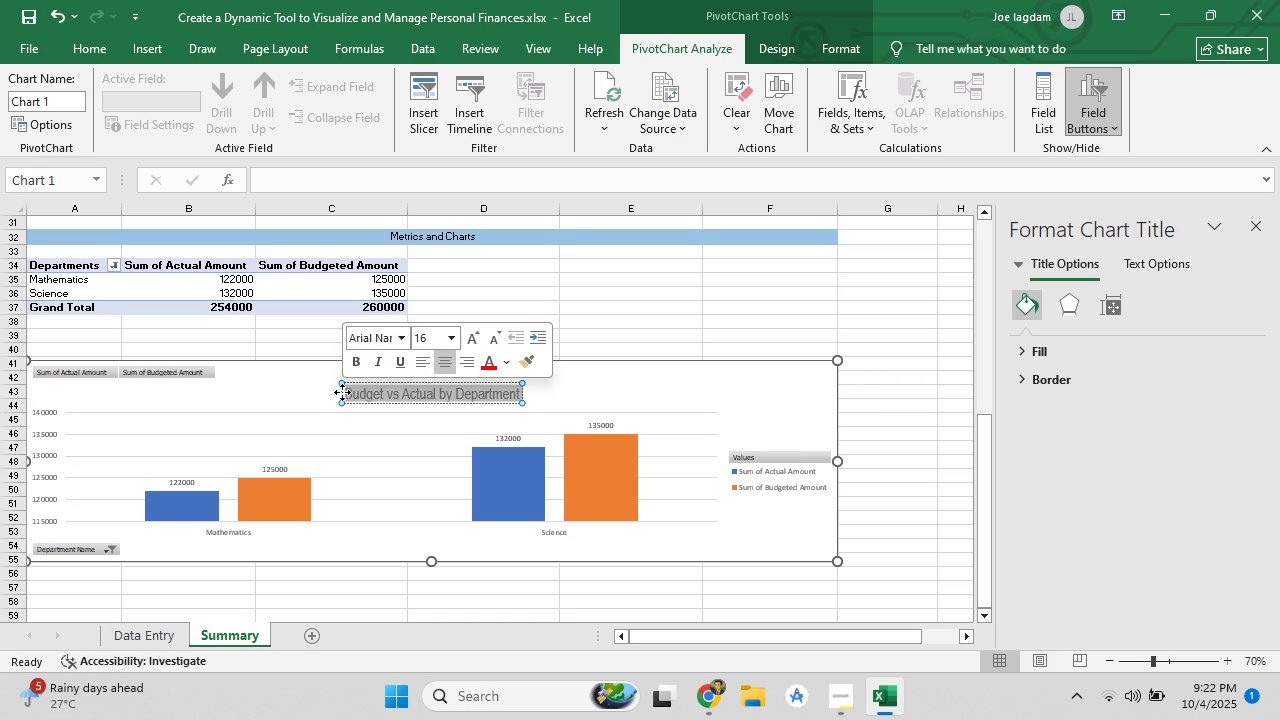 
left_click([356, 356])
 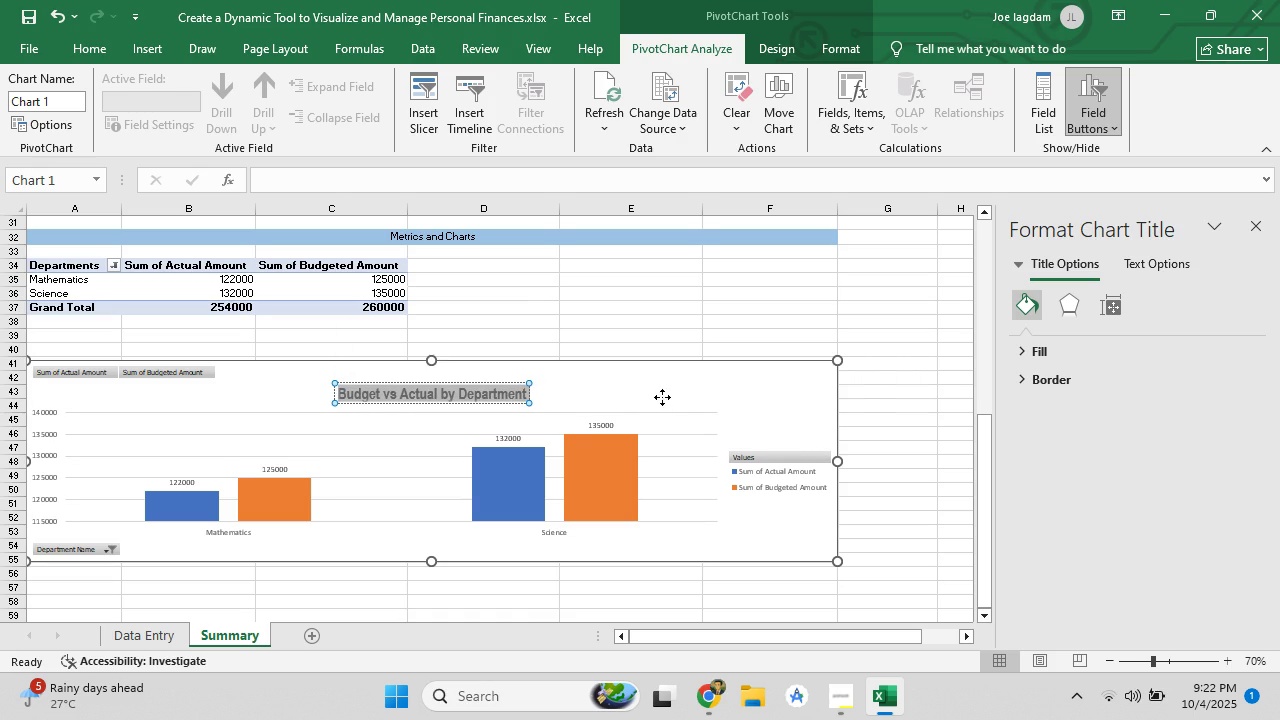 
left_click([662, 397])
 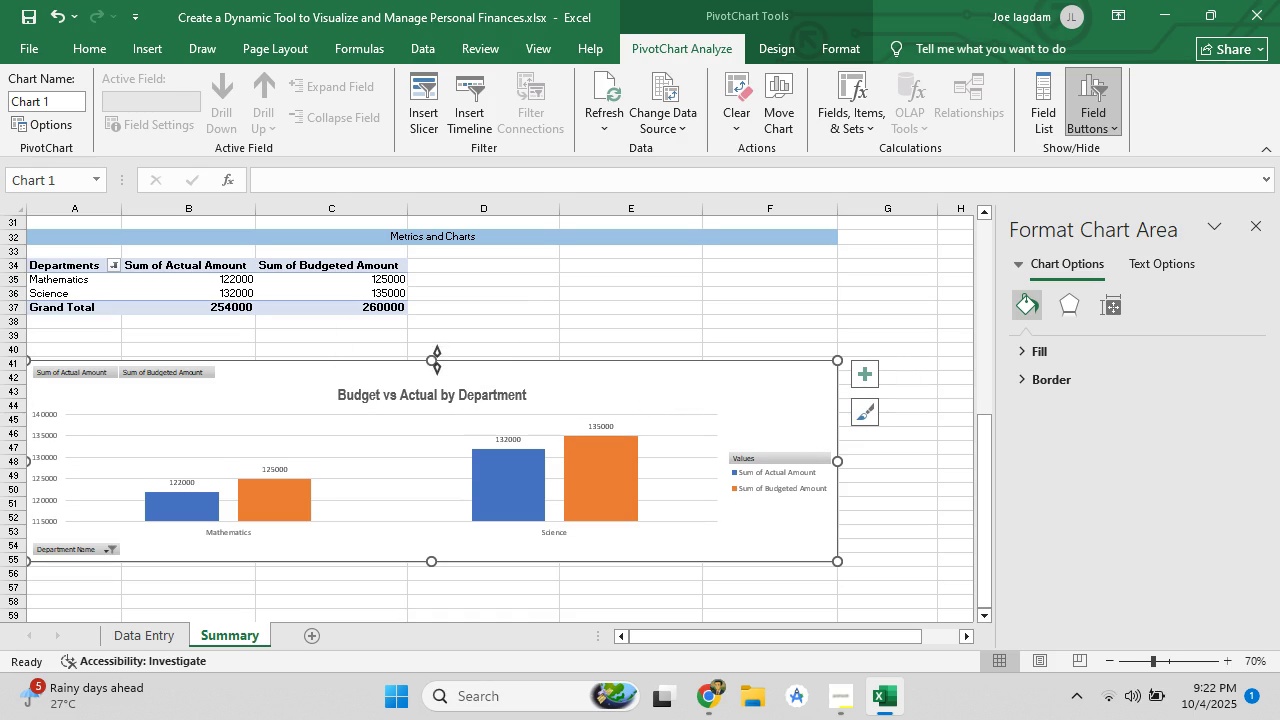 
scroll: coordinate [405, 416], scroll_direction: down, amount: 8.0
 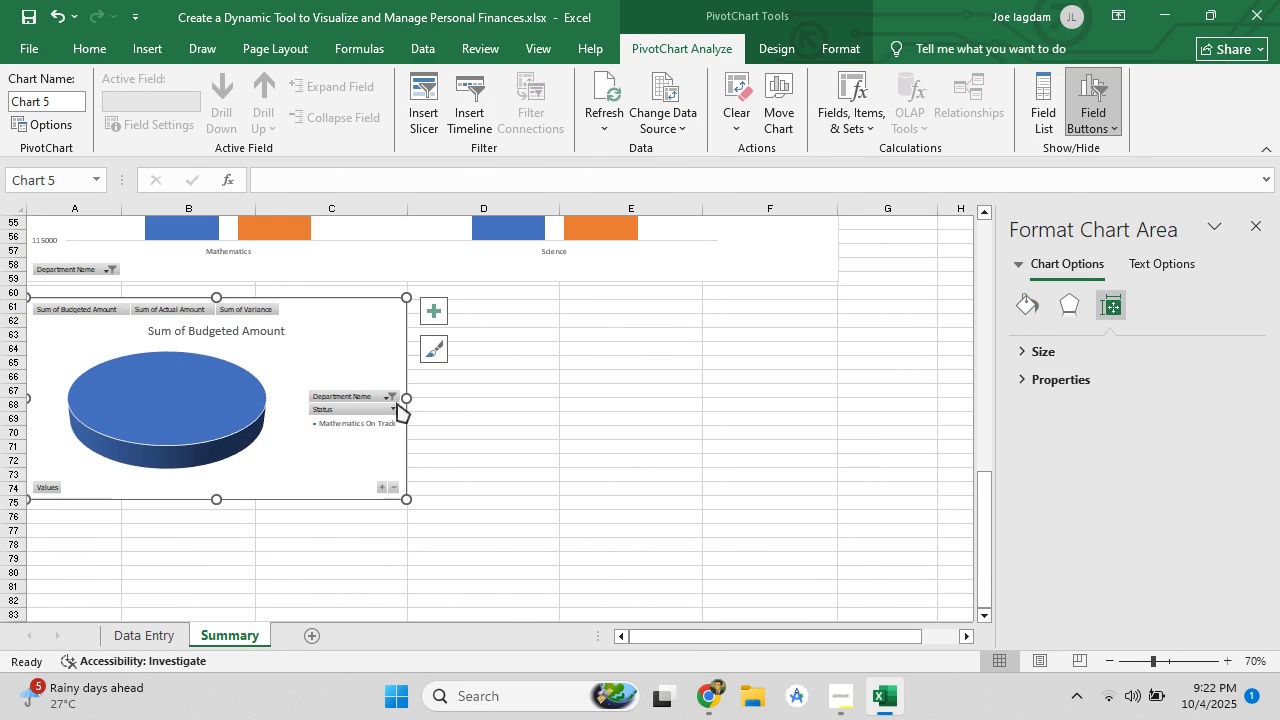 
wait(6.6)
 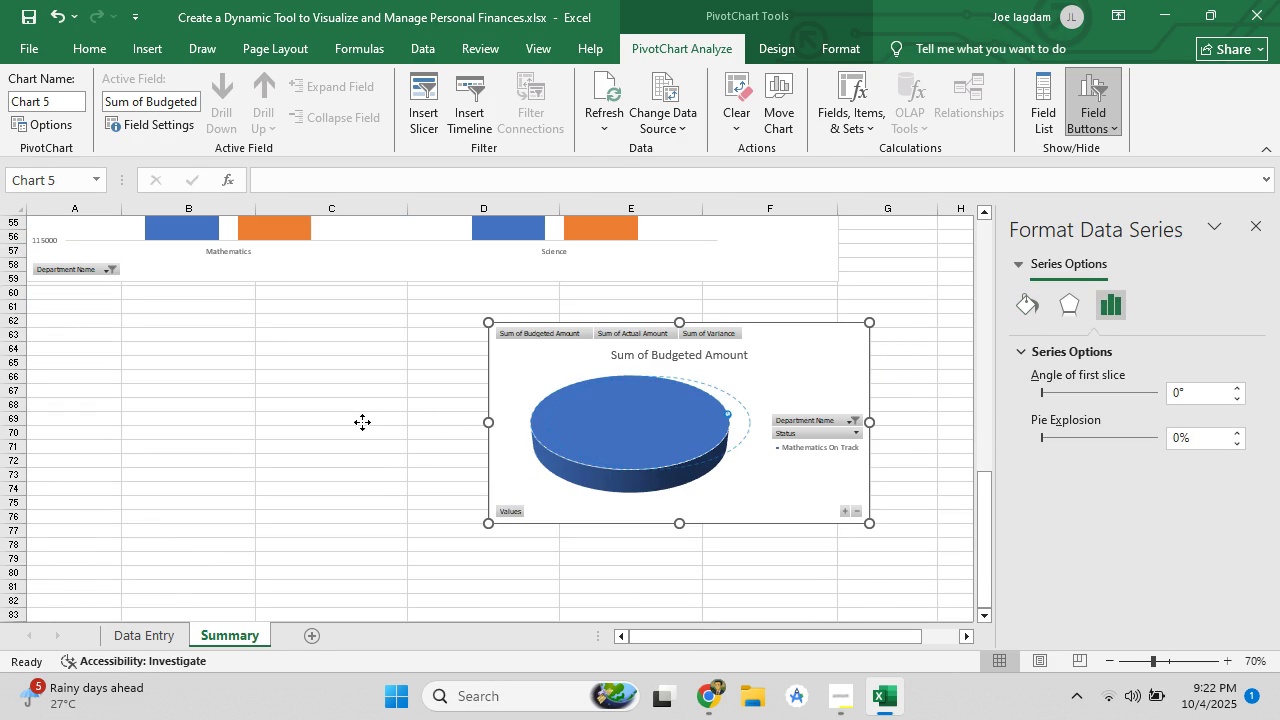 
mouse_move([822, 399])
 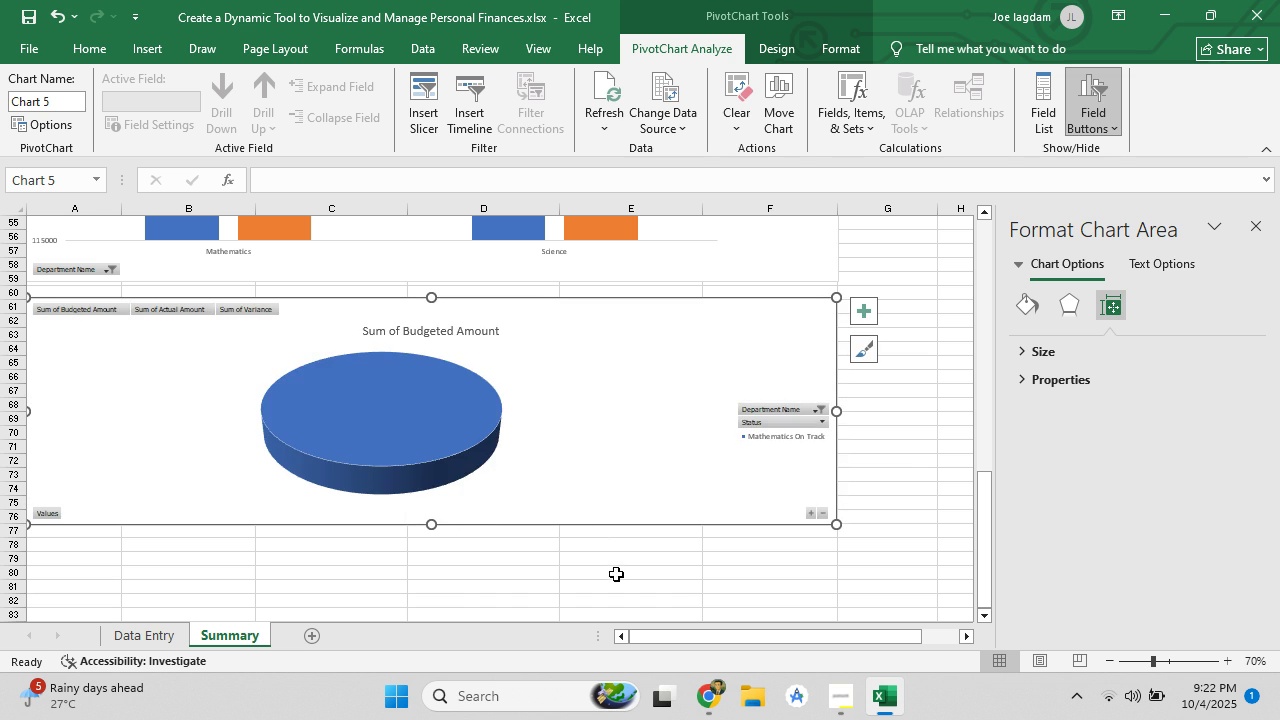 
left_click([724, 707])
 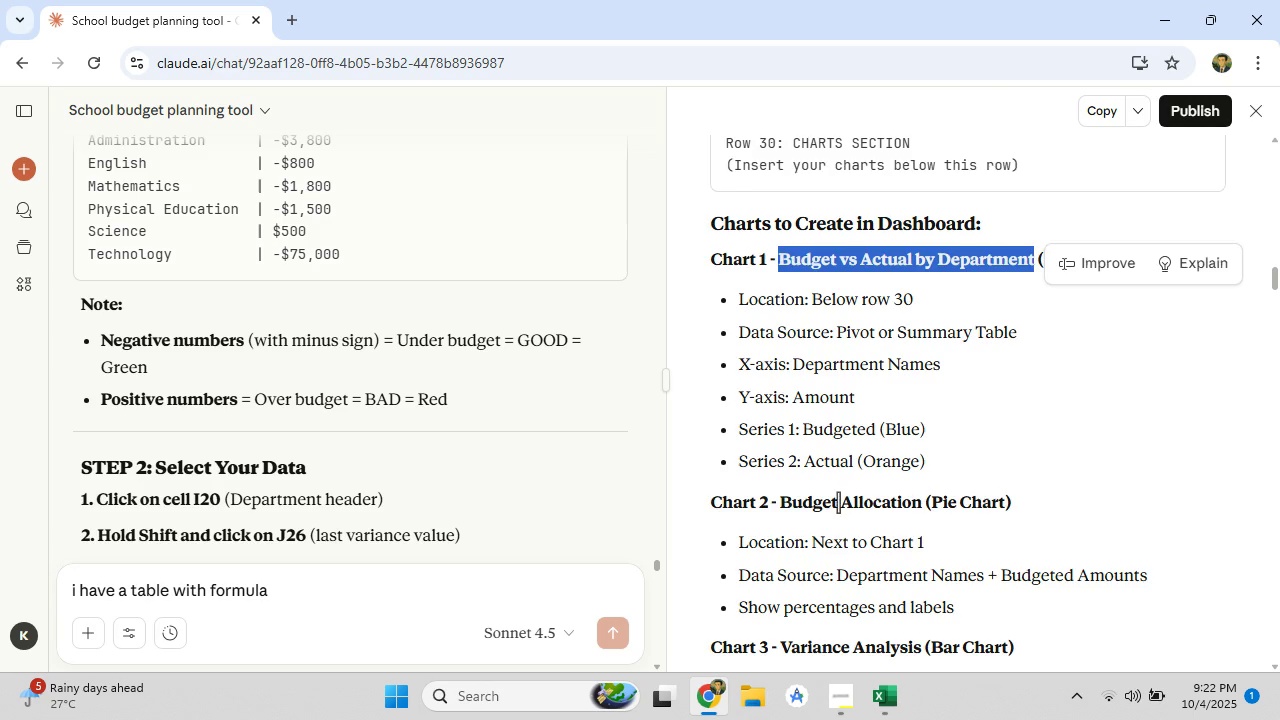 
scroll: coordinate [840, 497], scroll_direction: down, amount: 2.0
 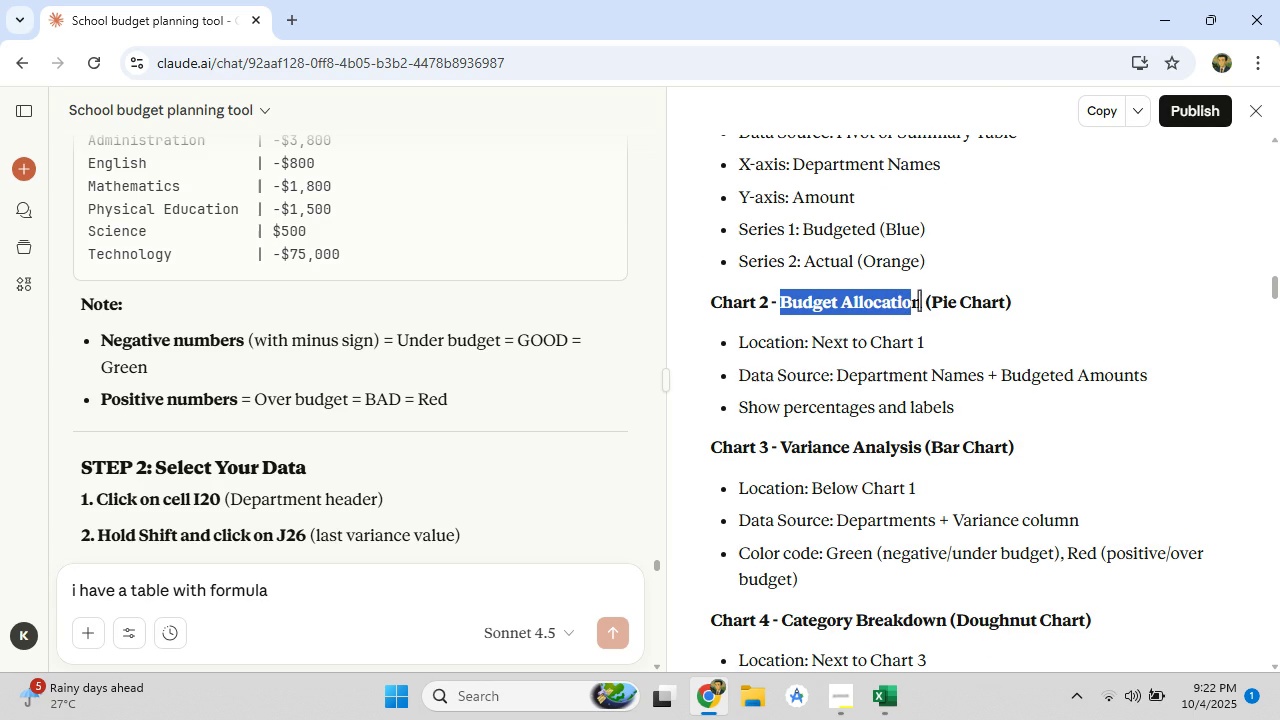 
right_click([904, 309])
 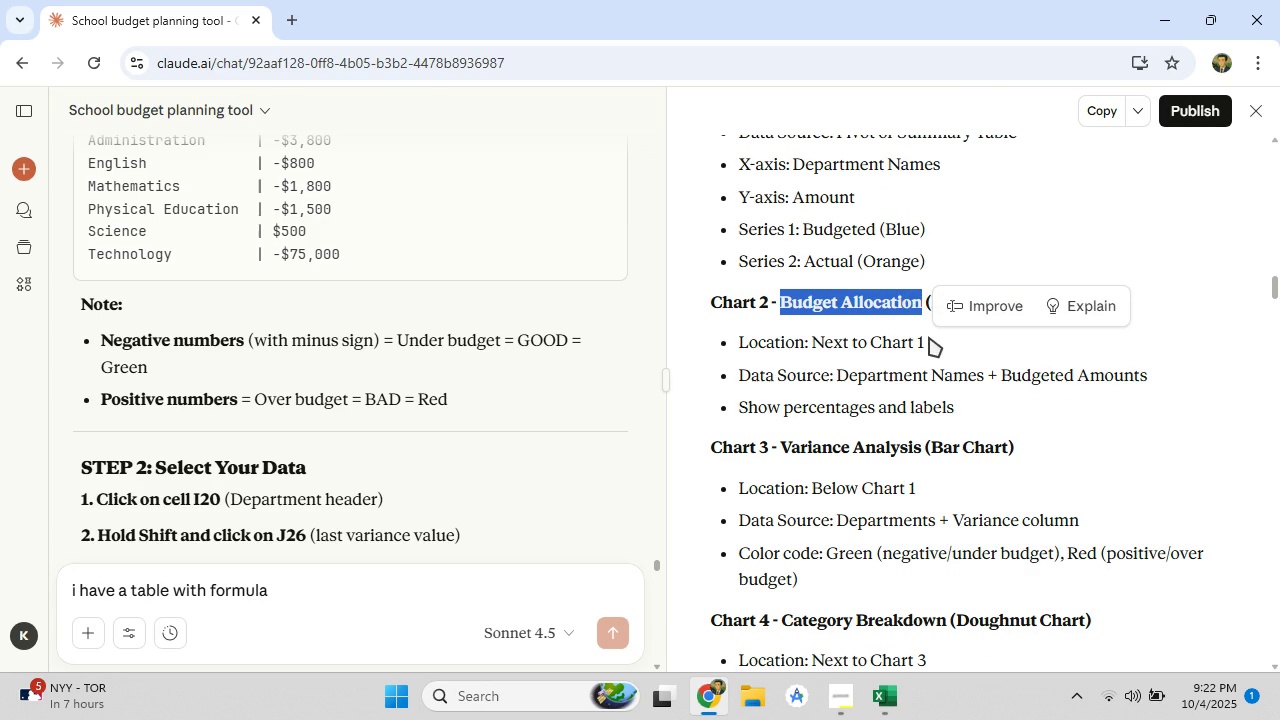 
left_click([929, 332])
 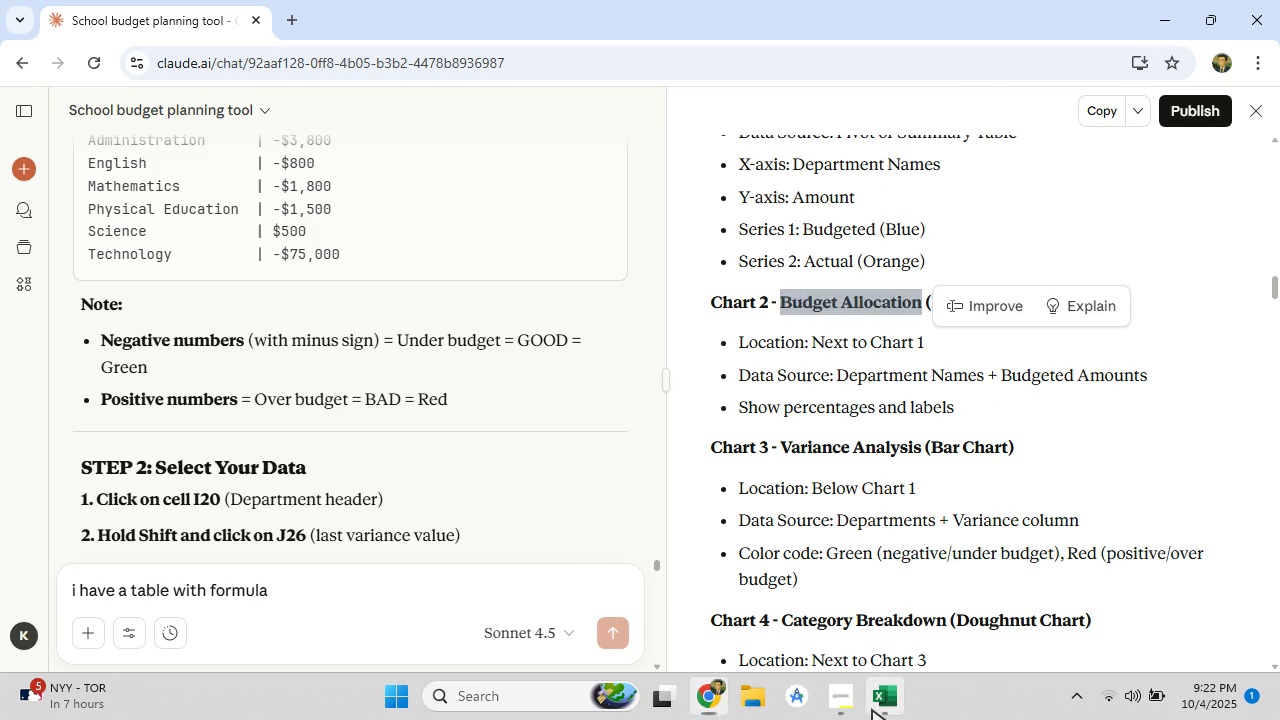 
left_click([872, 709])
 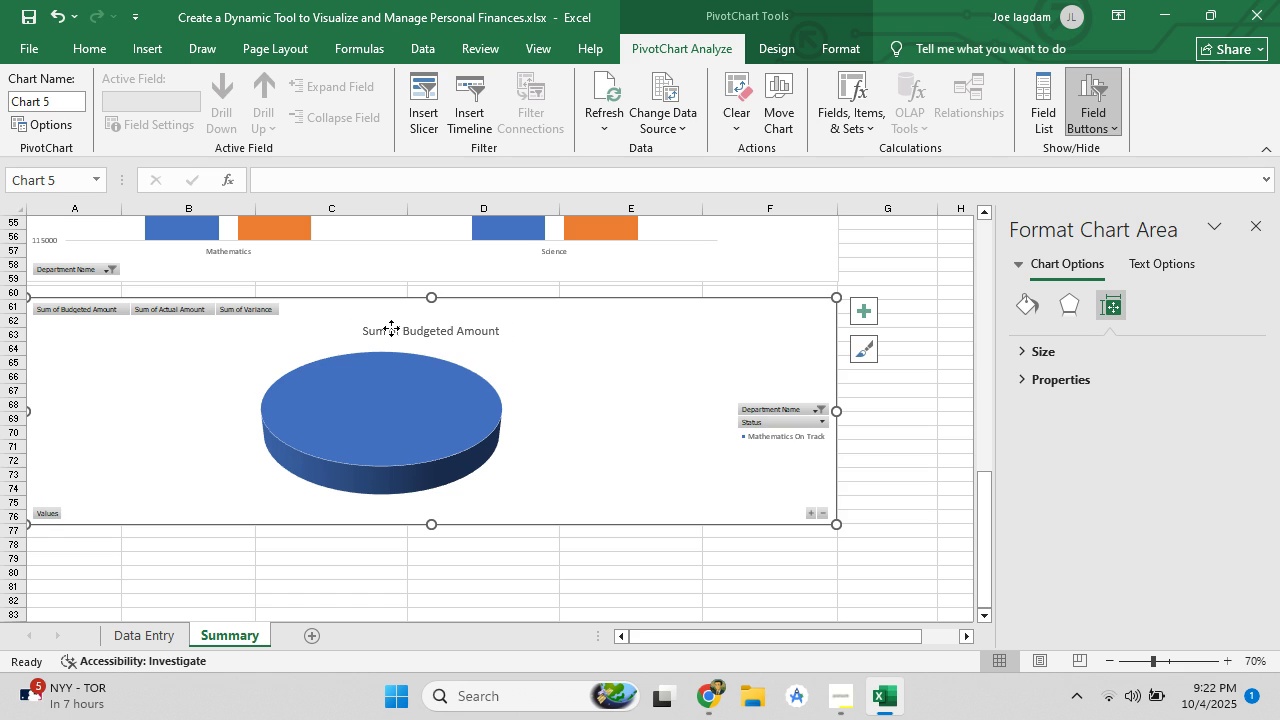 
left_click([391, 328])
 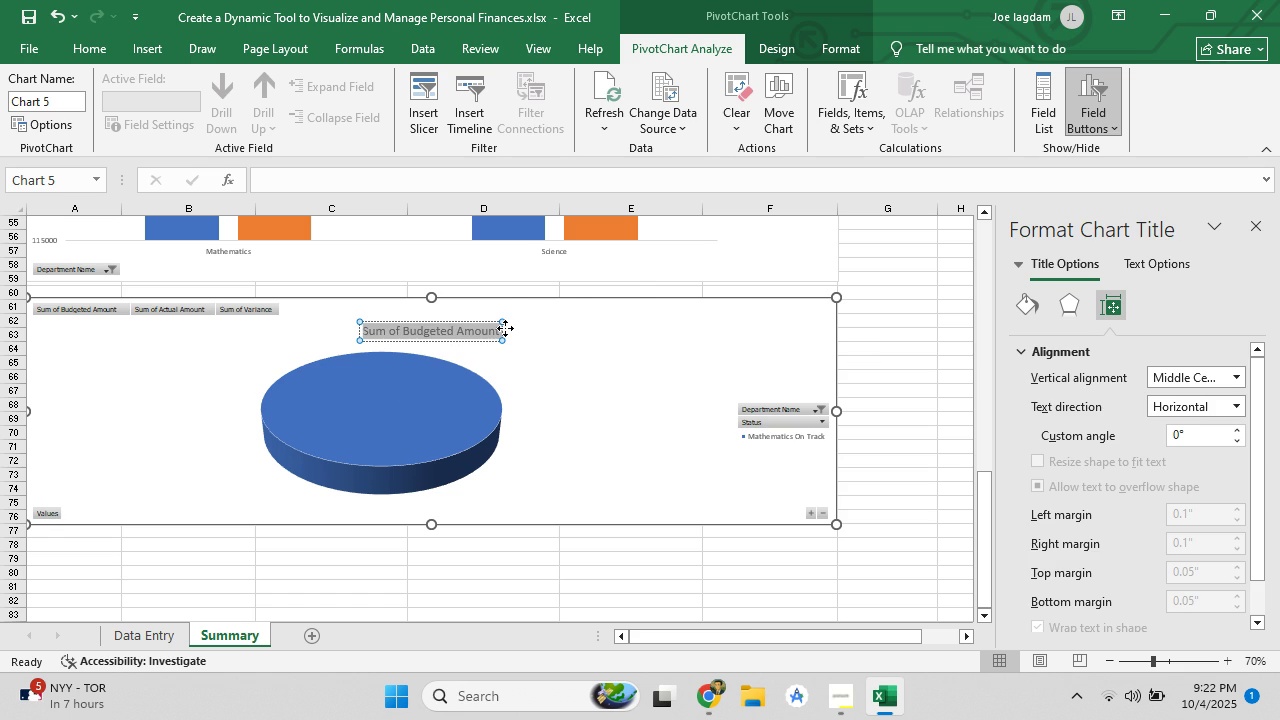 
key(Backspace)
 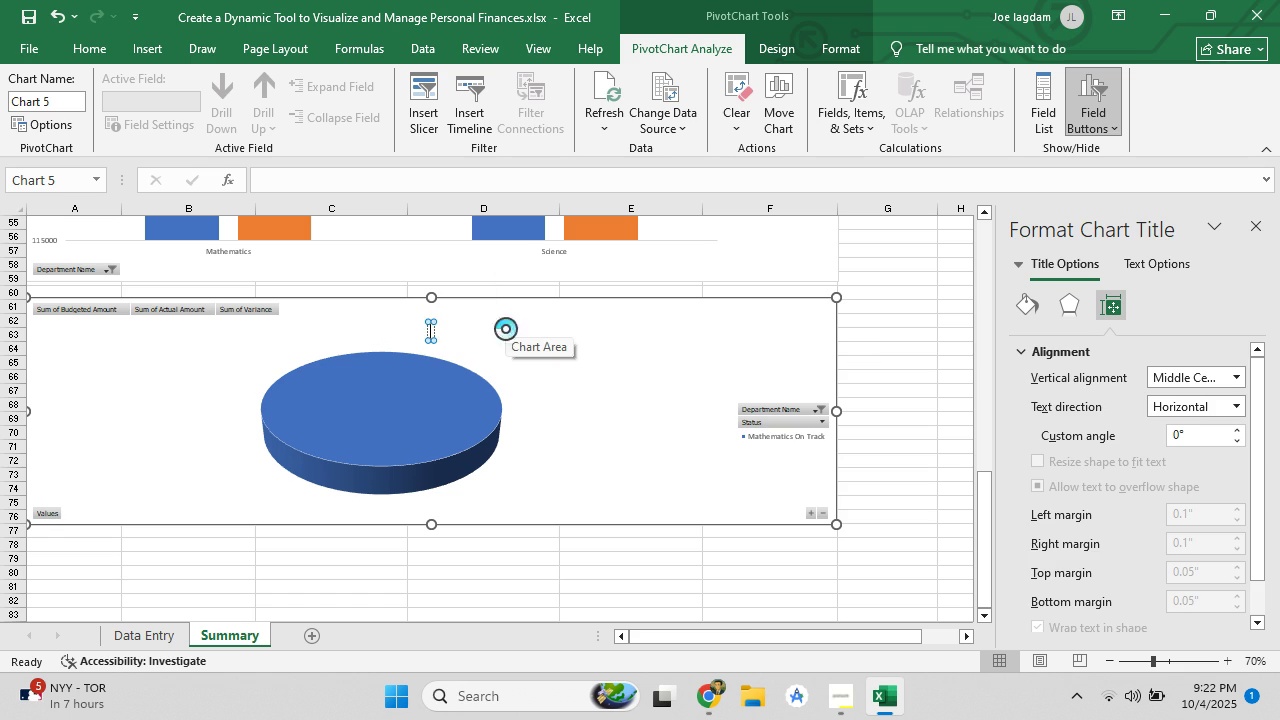 
key(Control+V)
 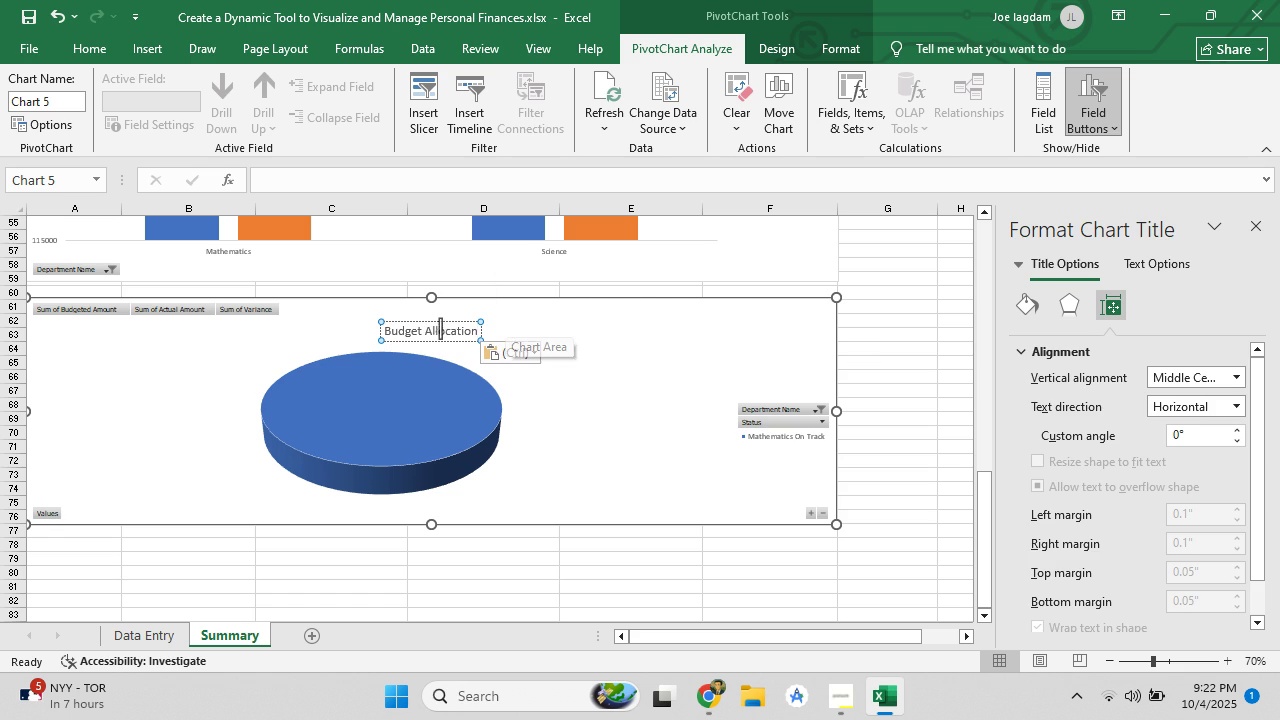 
double_click([456, 327])
 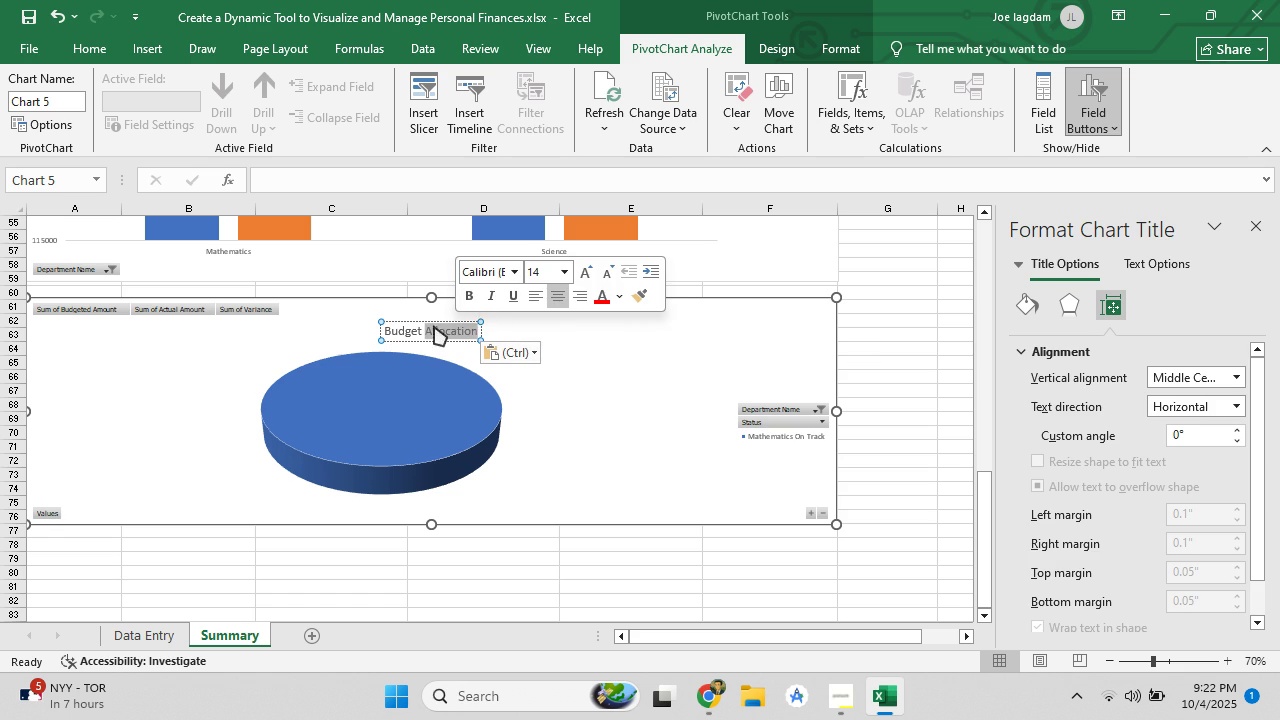 
left_click([427, 332])
 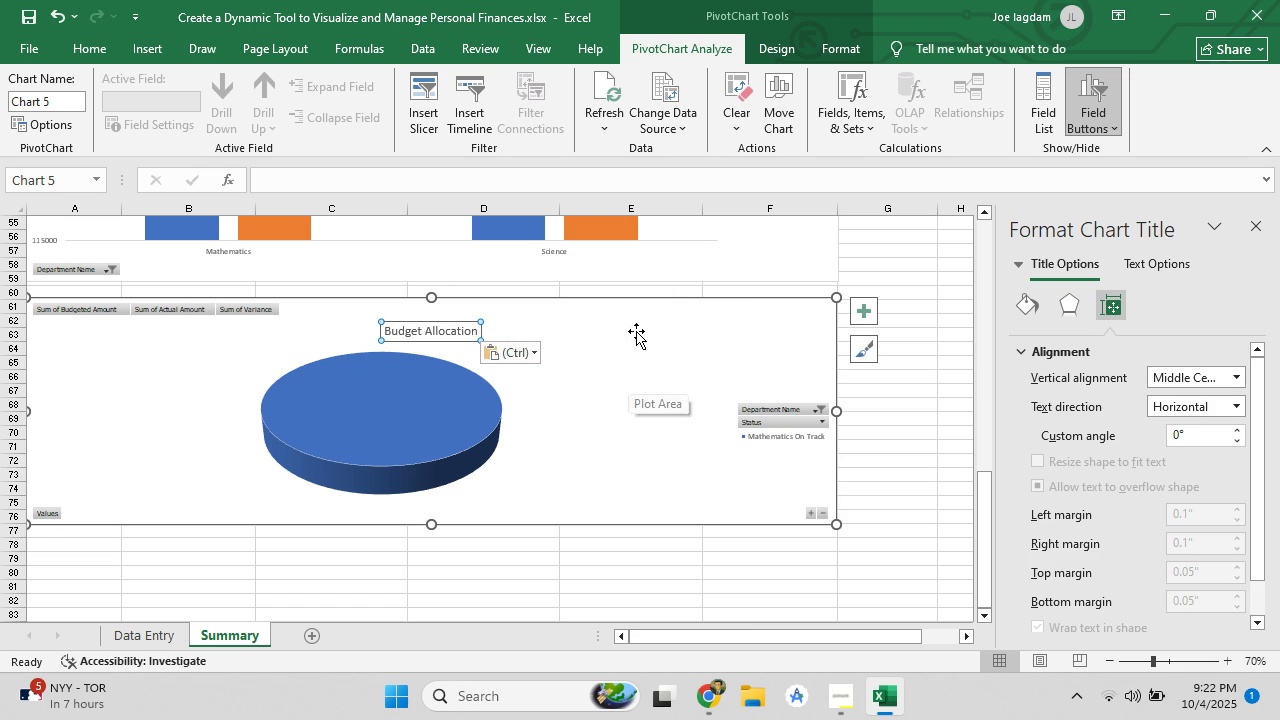 
wait(5.18)
 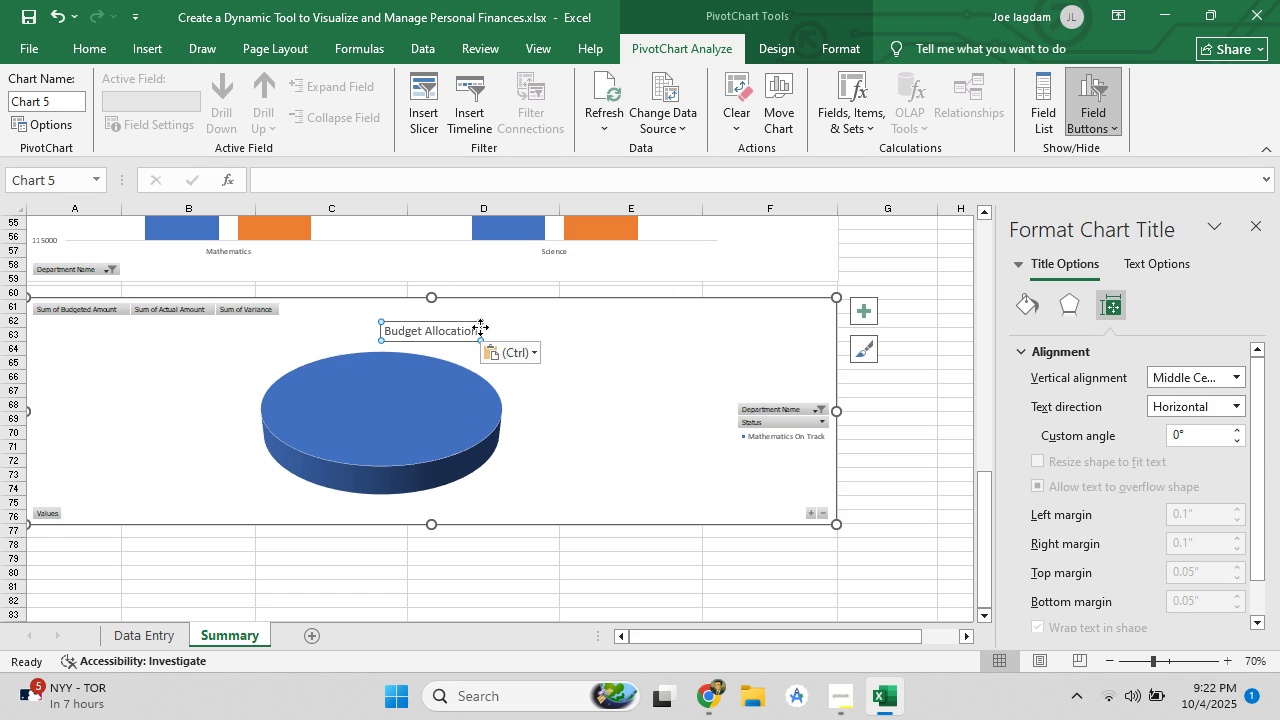 
right_click([643, 298])
 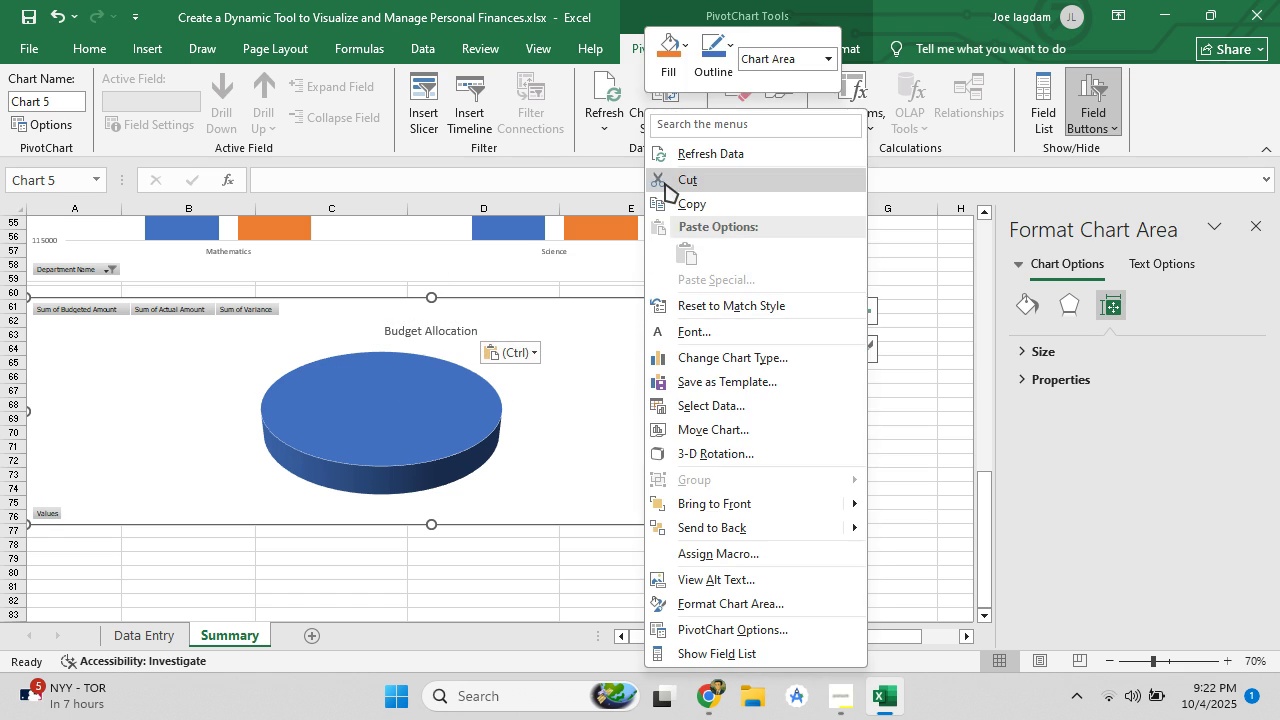 
left_click([665, 183])
 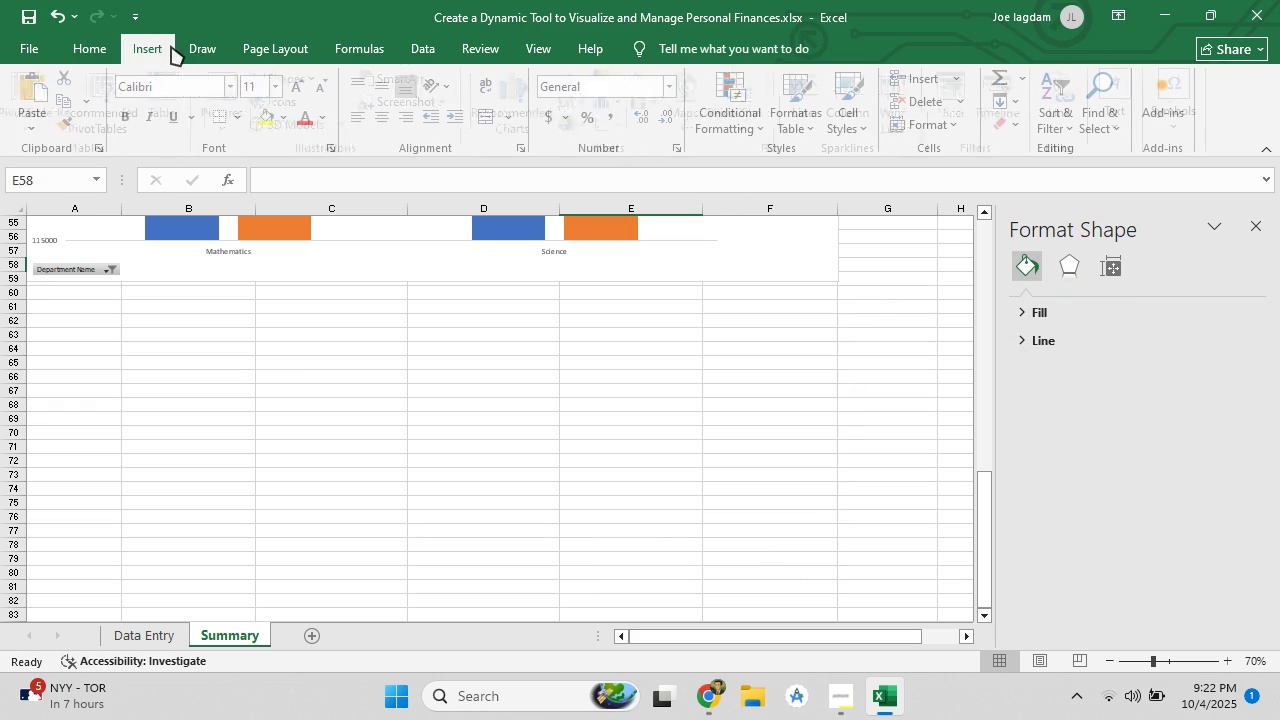 
left_click([171, 46])
 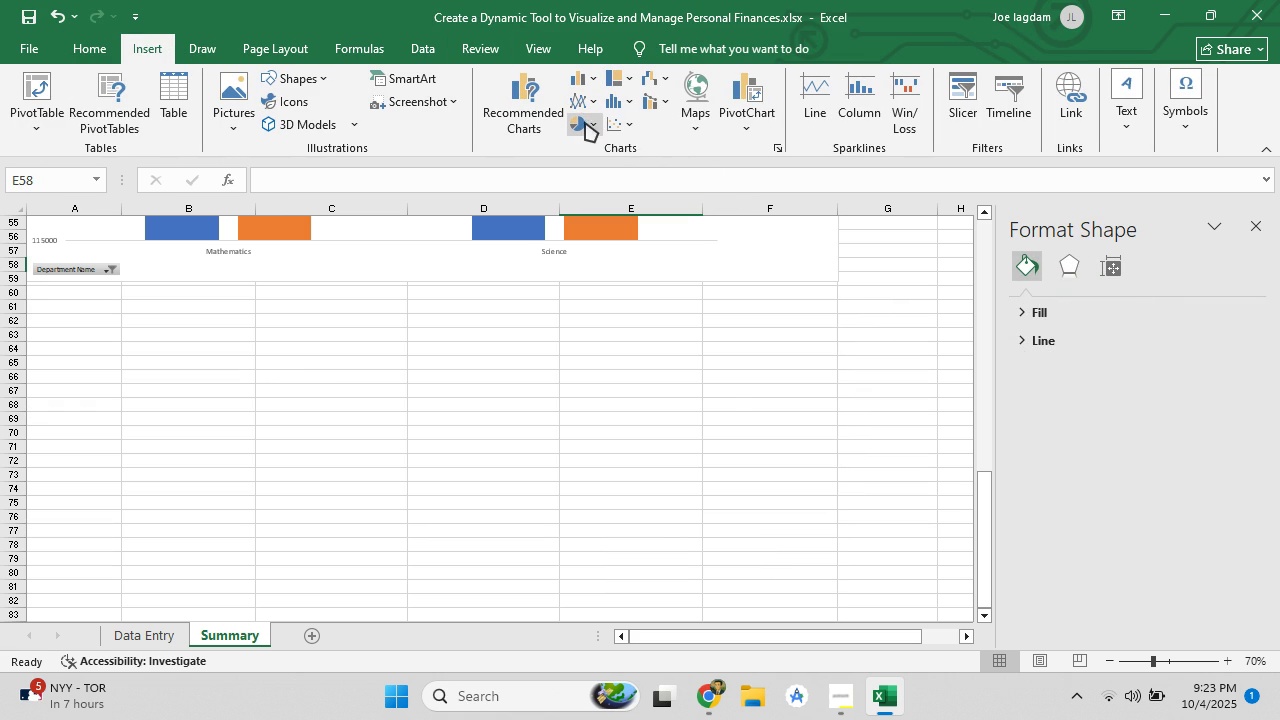 
left_click([589, 121])
 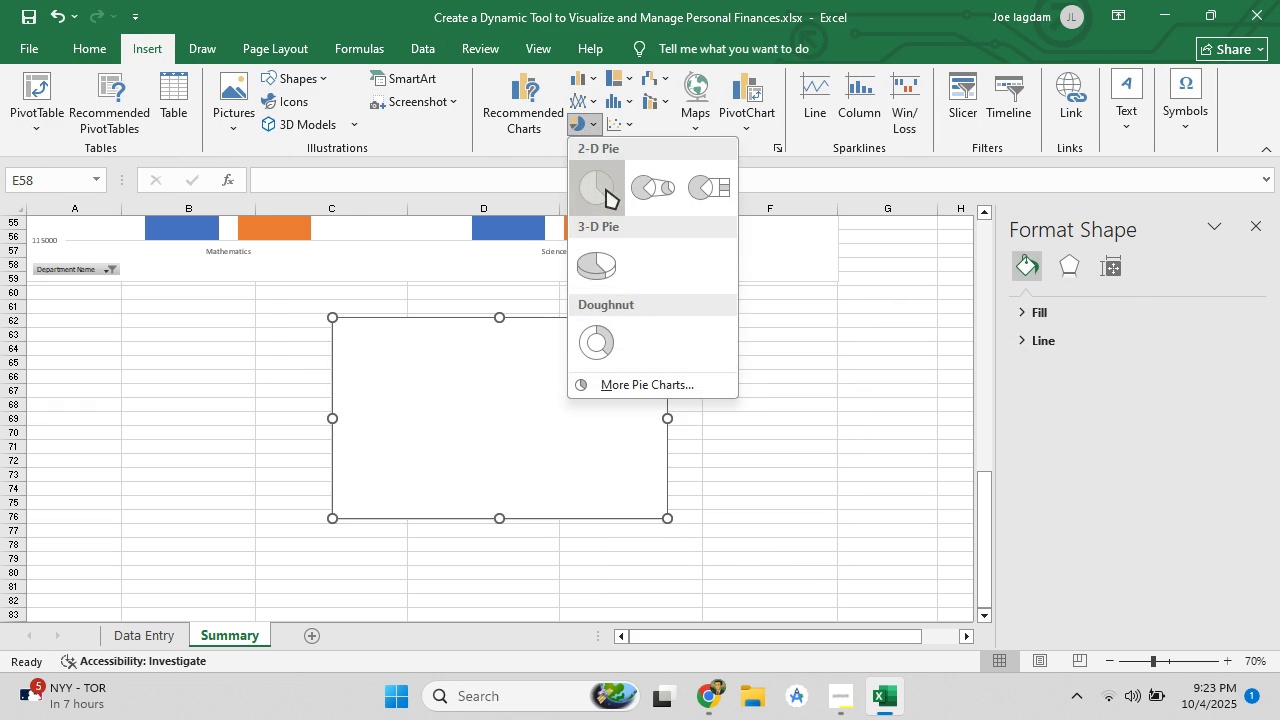 
left_click([606, 189])
 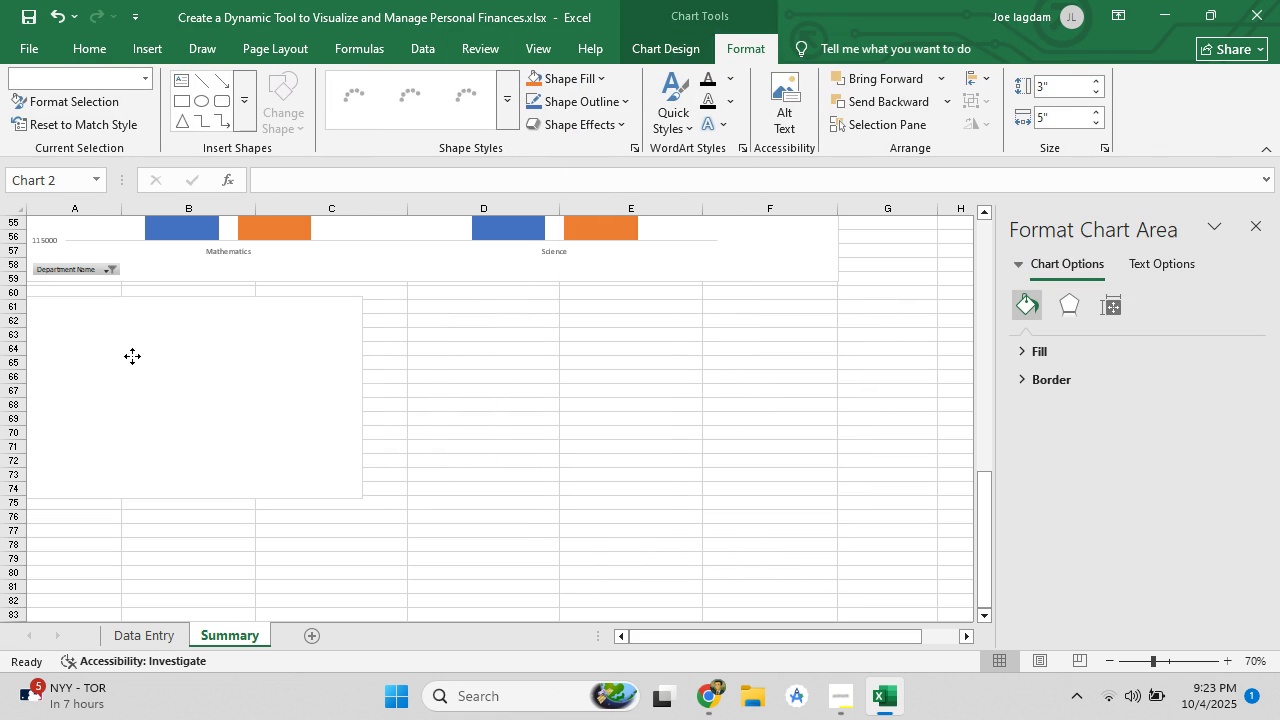 
wait(9.49)
 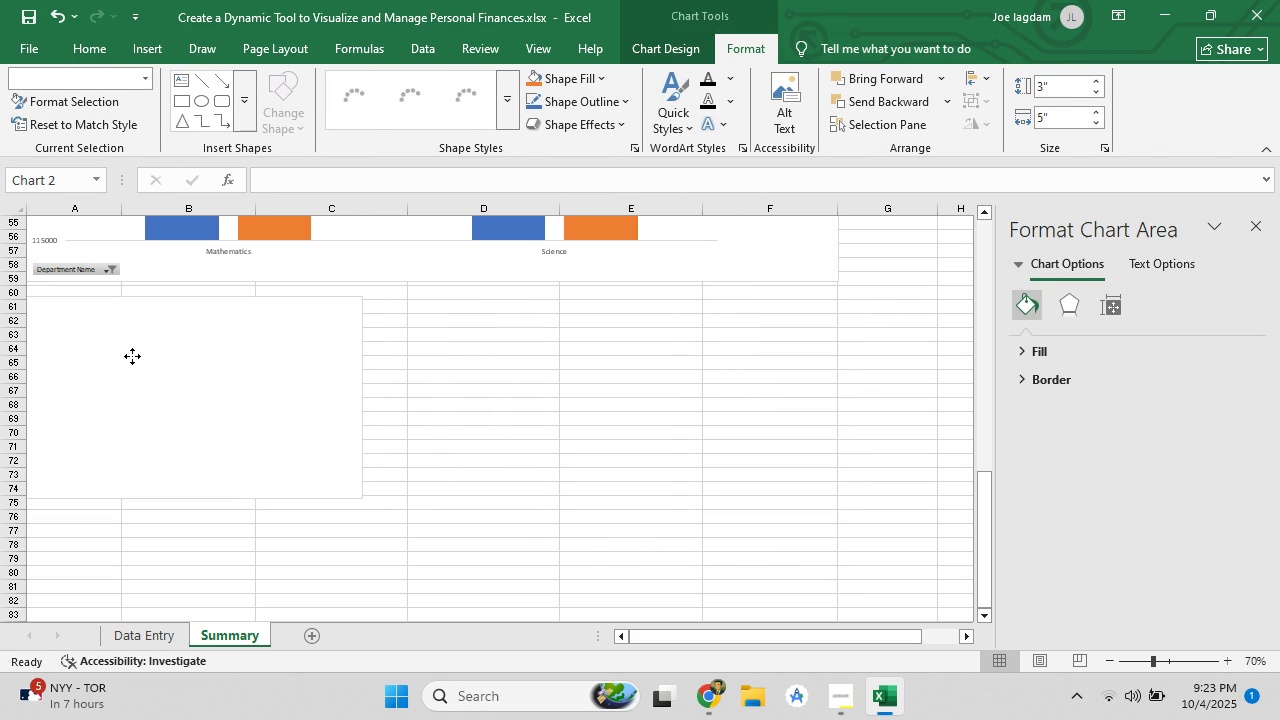 
scroll: coordinate [475, 414], scroll_direction: up, amount: 6.0
 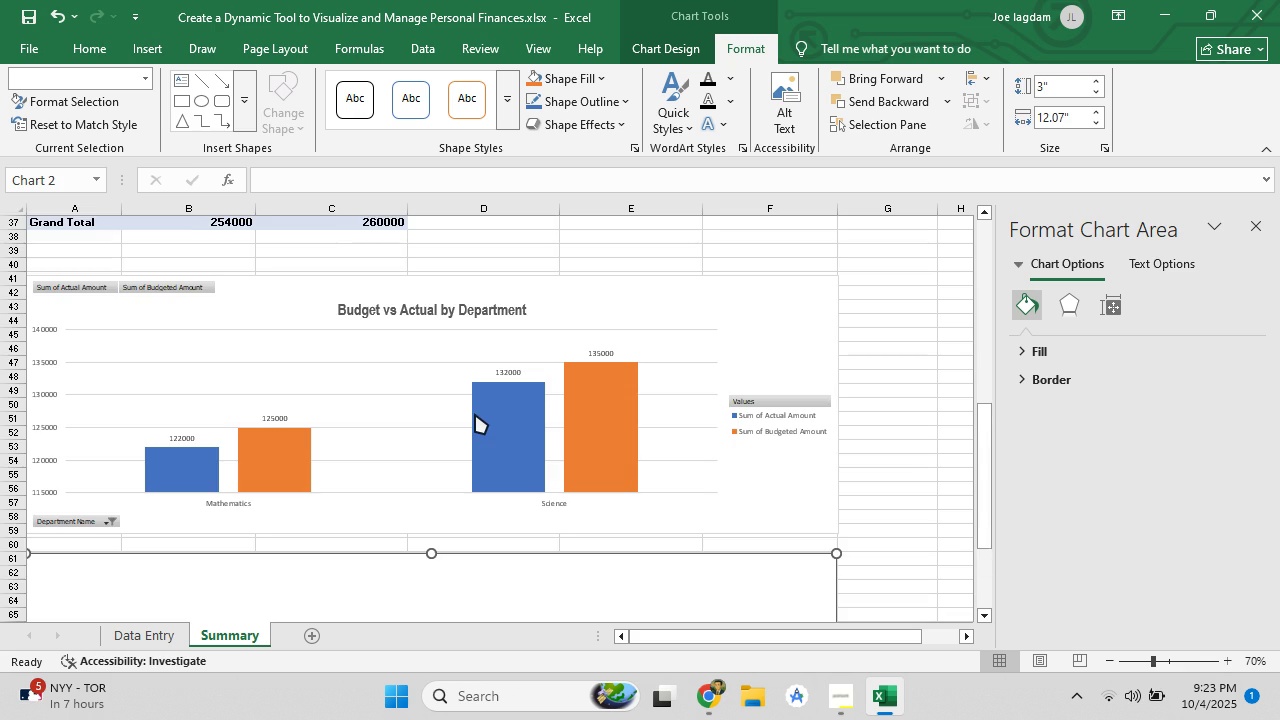 
scroll: coordinate [475, 411], scroll_direction: down, amount: 5.0
 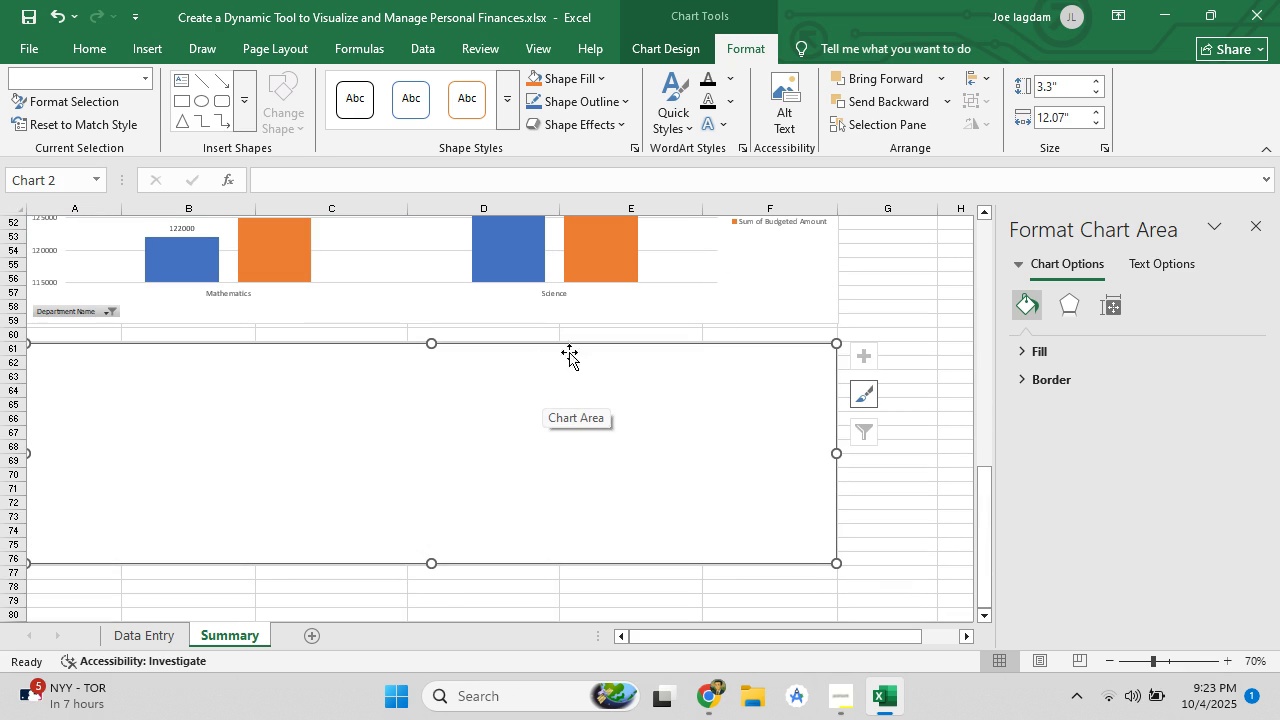 
wait(6.93)
 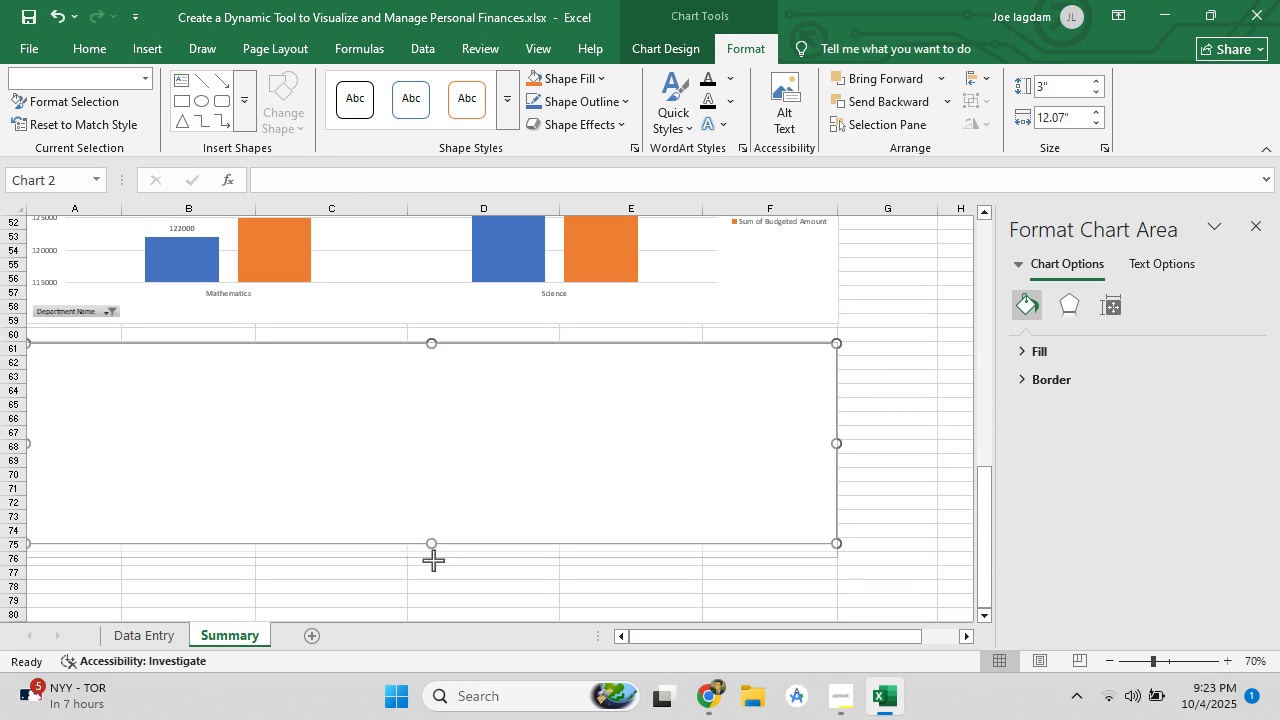 
left_click([124, 47])
 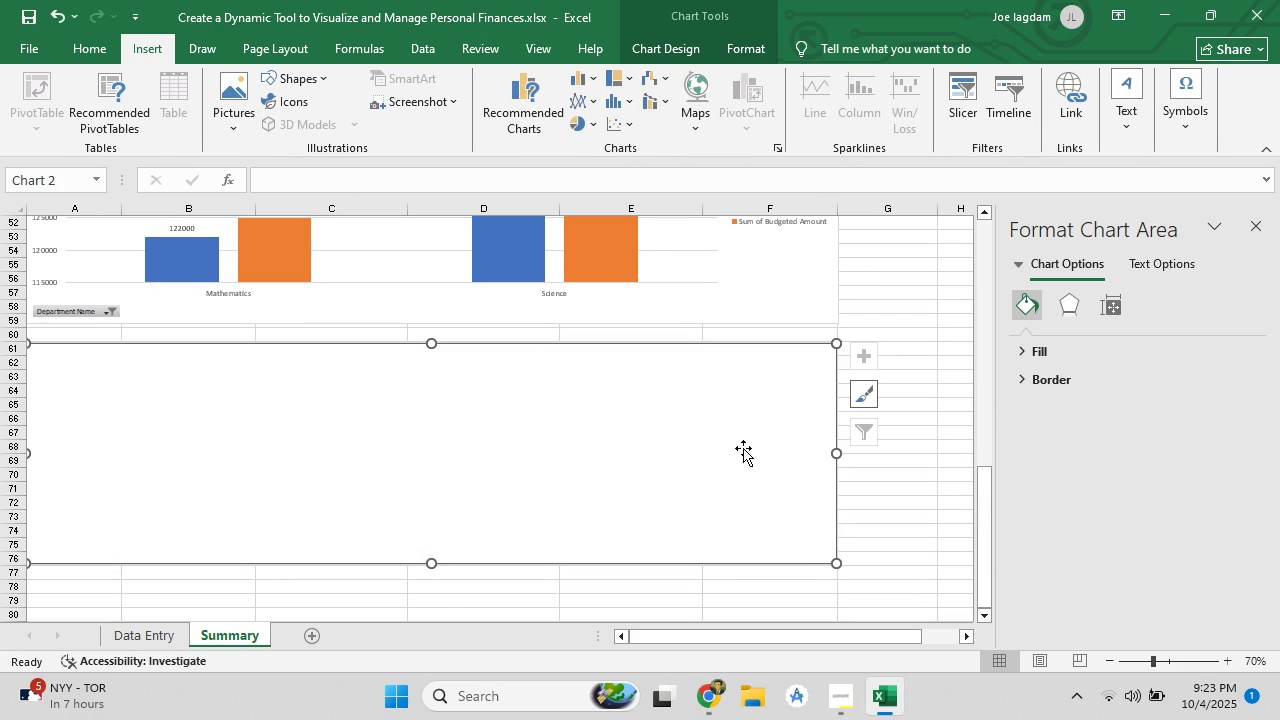 
left_click([729, 457])
 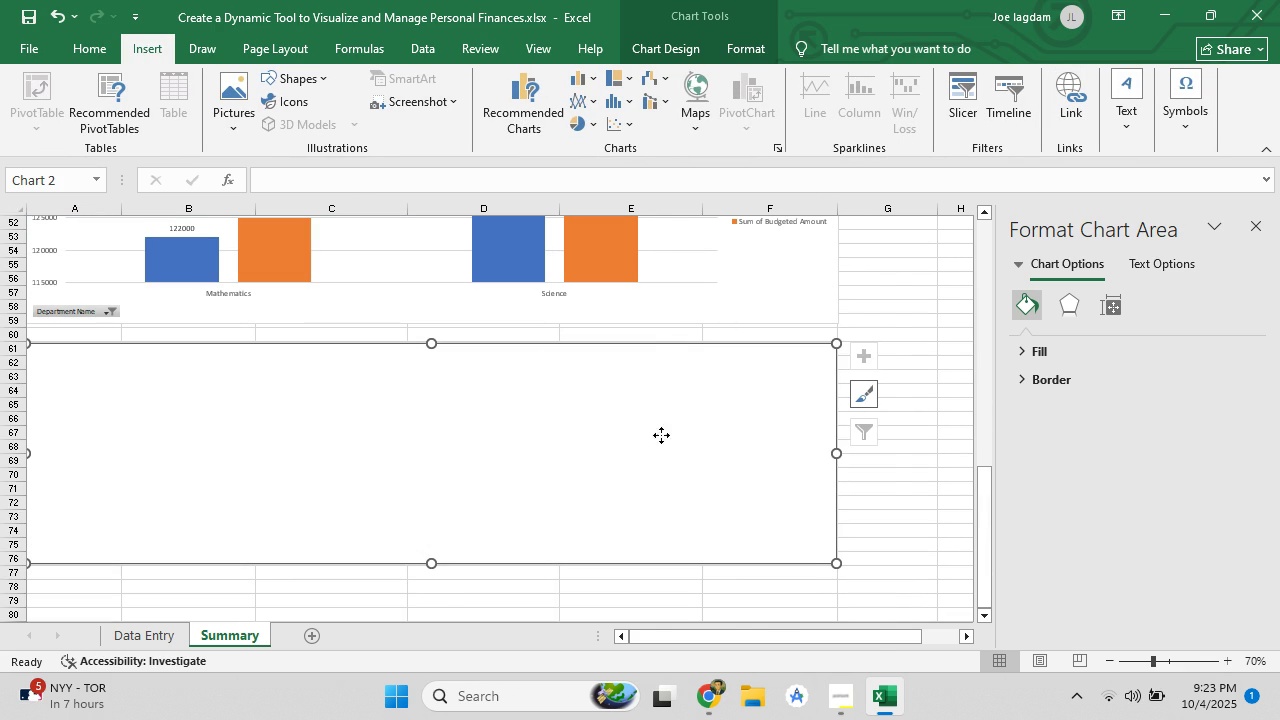 
right_click([661, 435])
 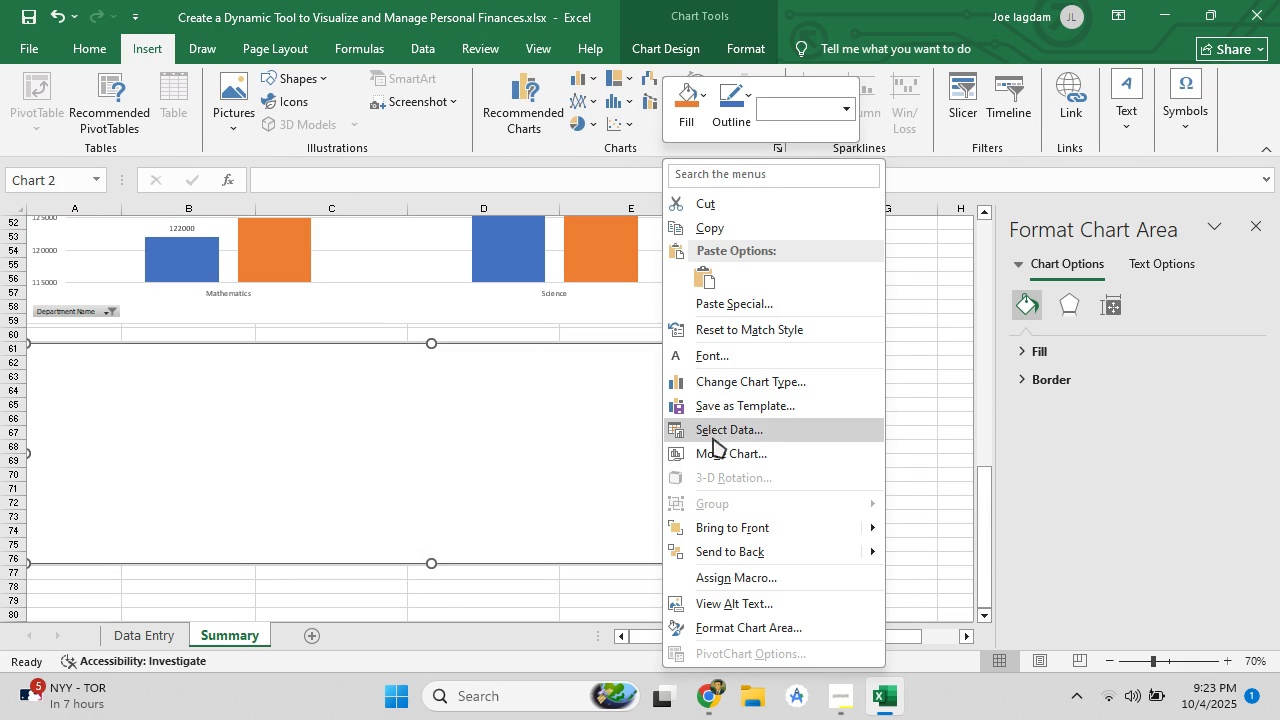 
left_click([714, 432])
 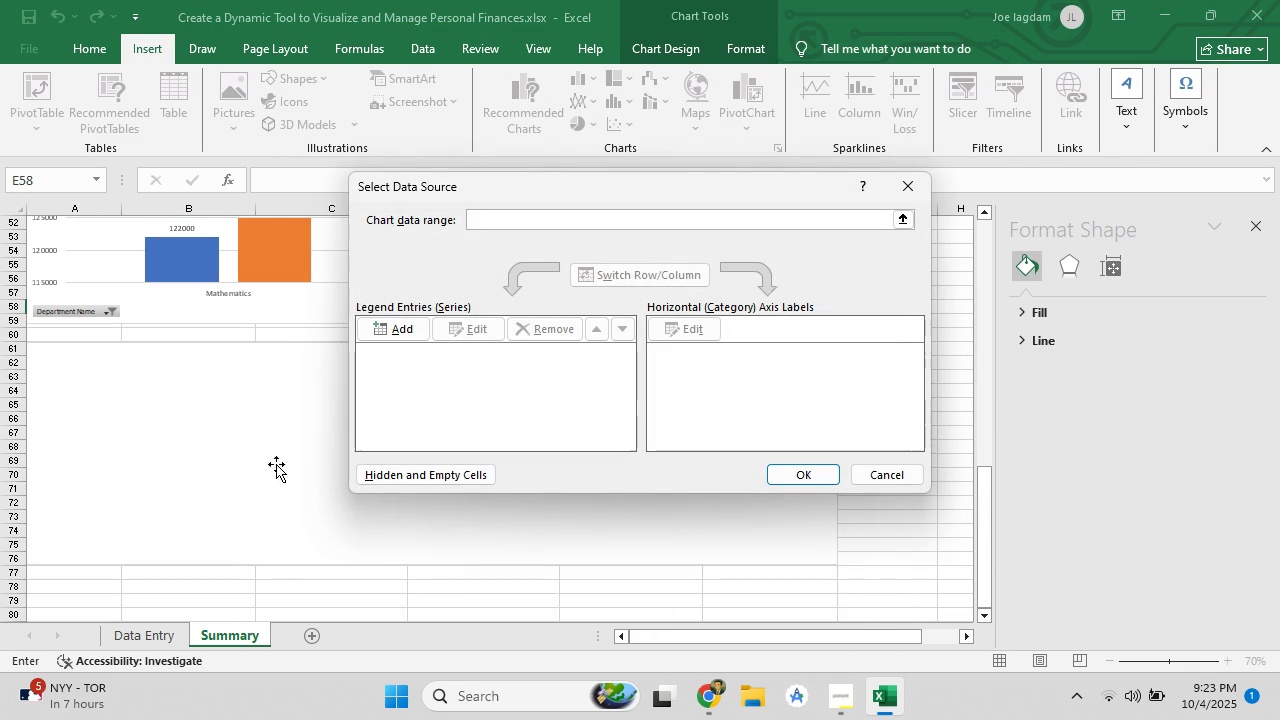 
scroll: coordinate [238, 455], scroll_direction: up, amount: 3.0
 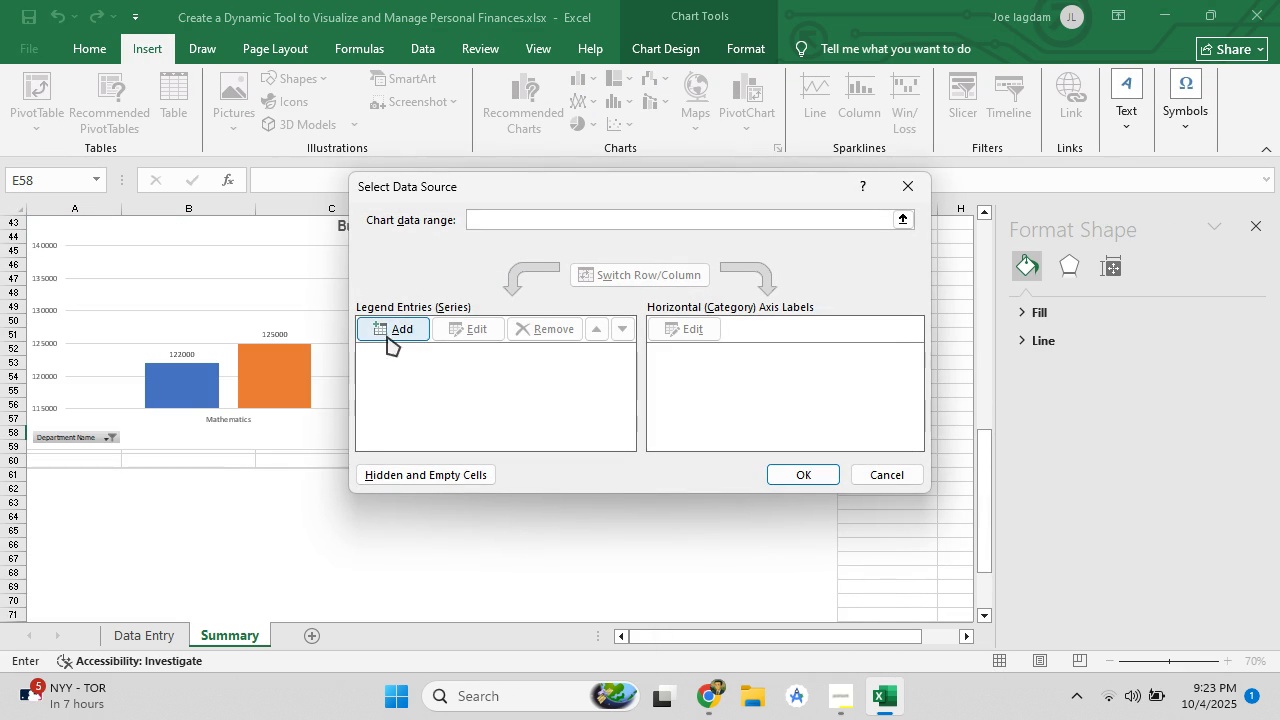 
left_click([387, 336])
 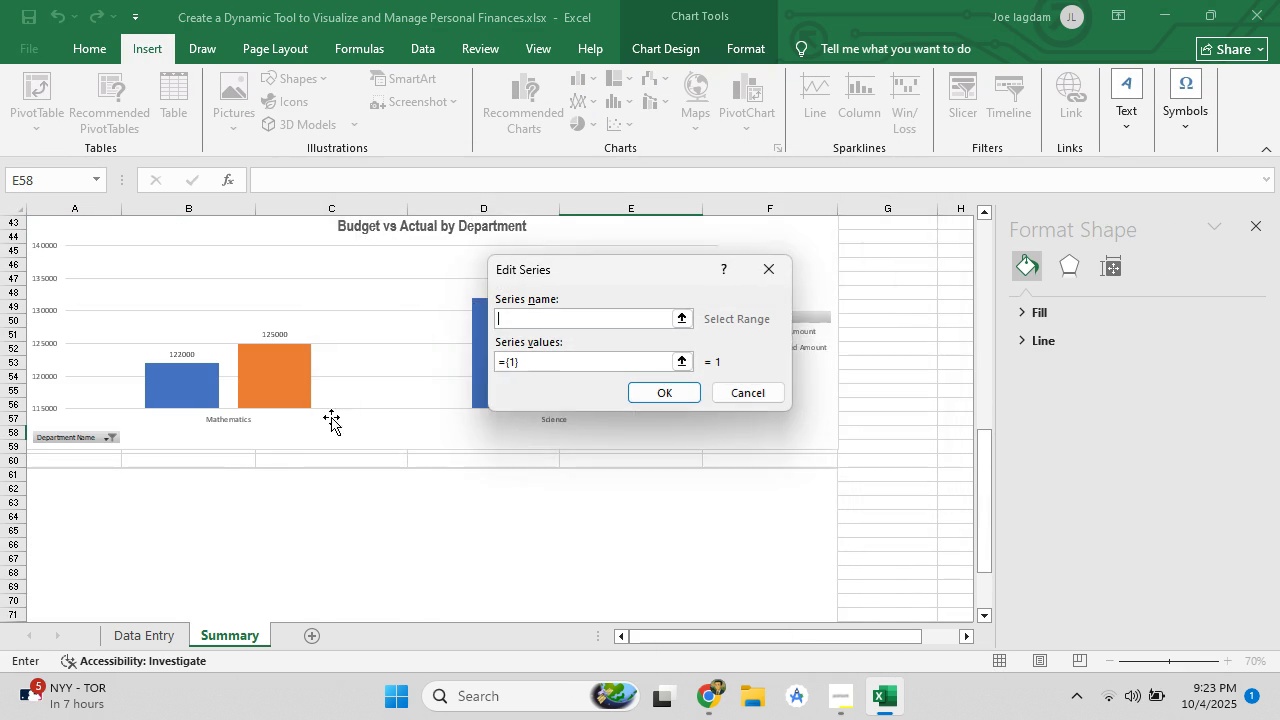 
scroll: coordinate [280, 431], scroll_direction: up, amount: 7.0
 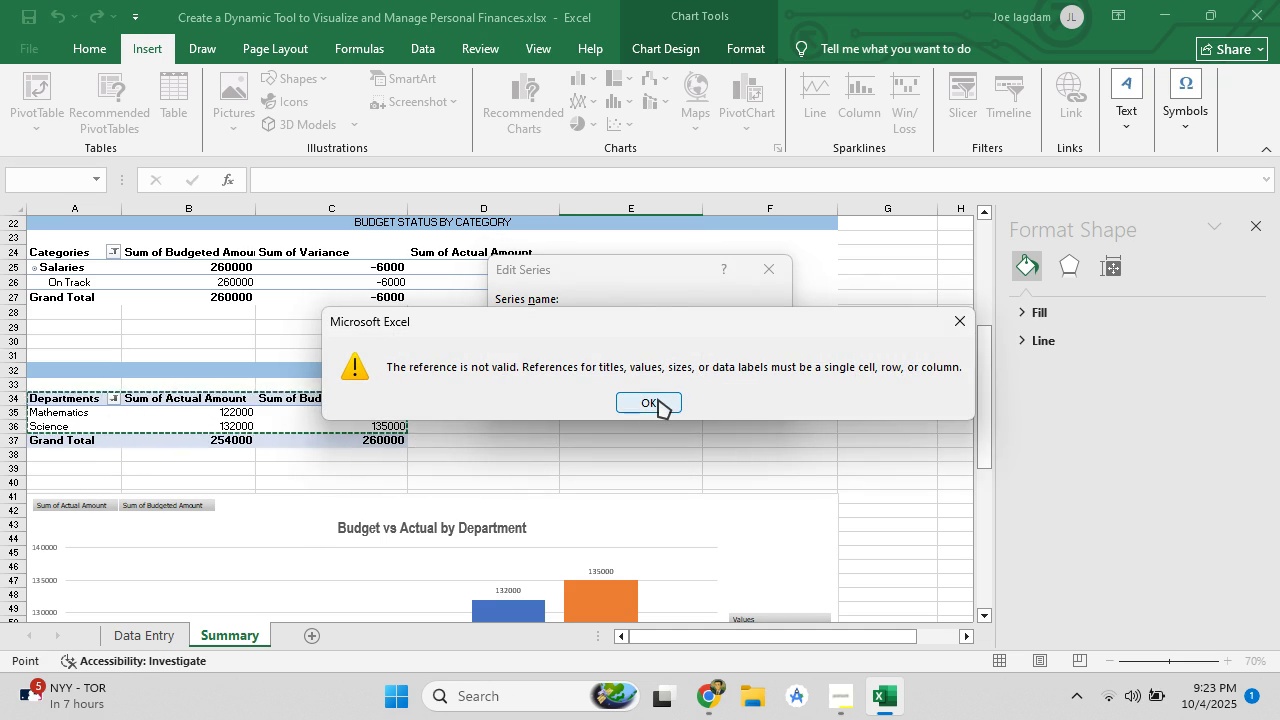 
wait(5.72)
 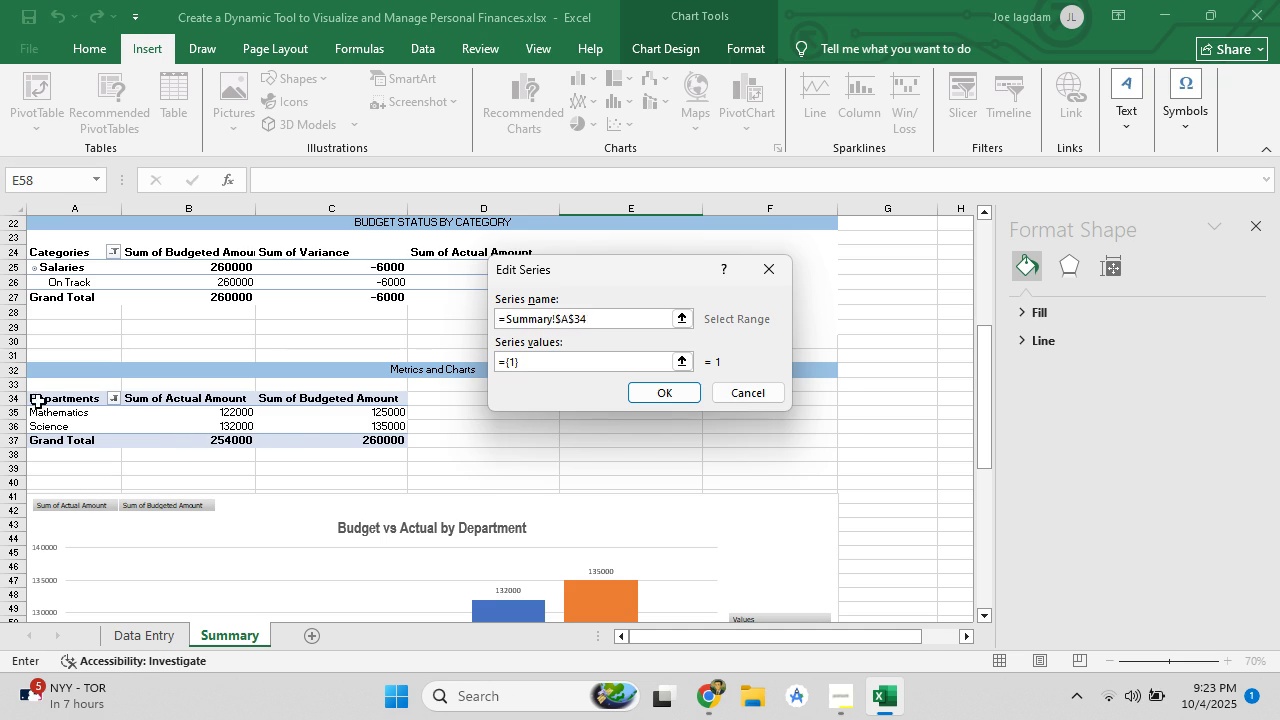 
left_click([658, 399])
 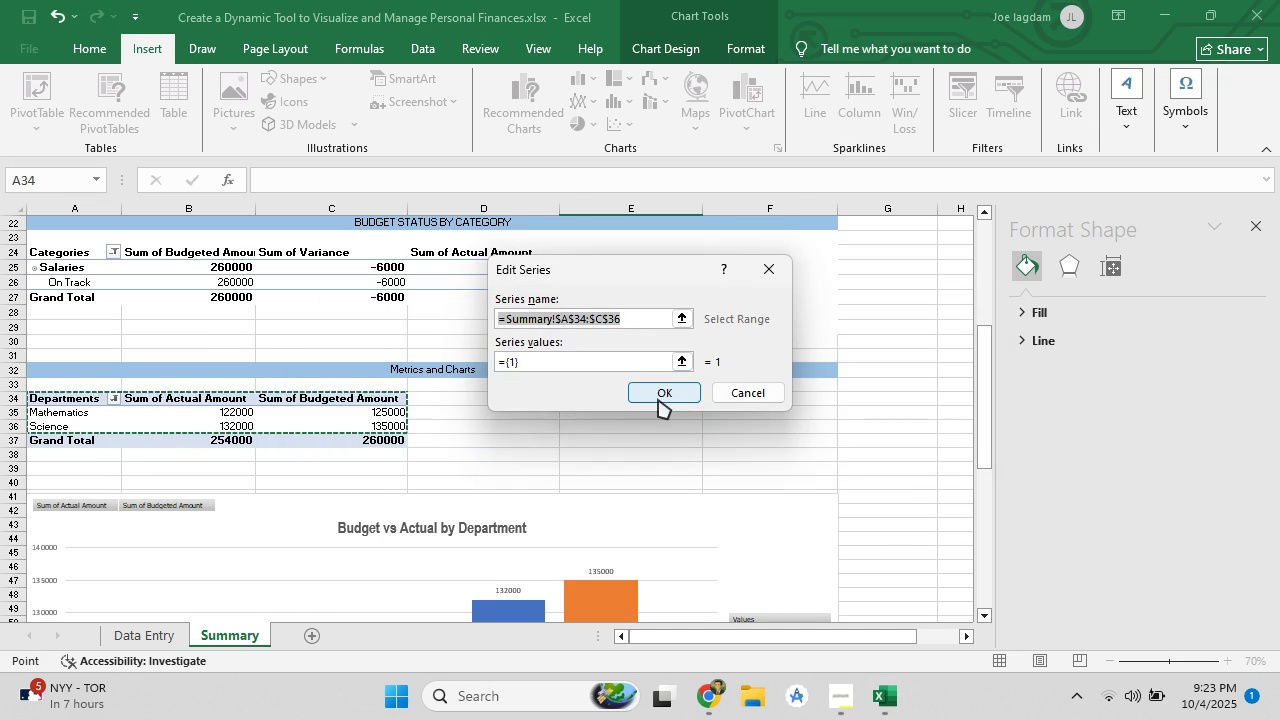 
left_click([658, 399])
 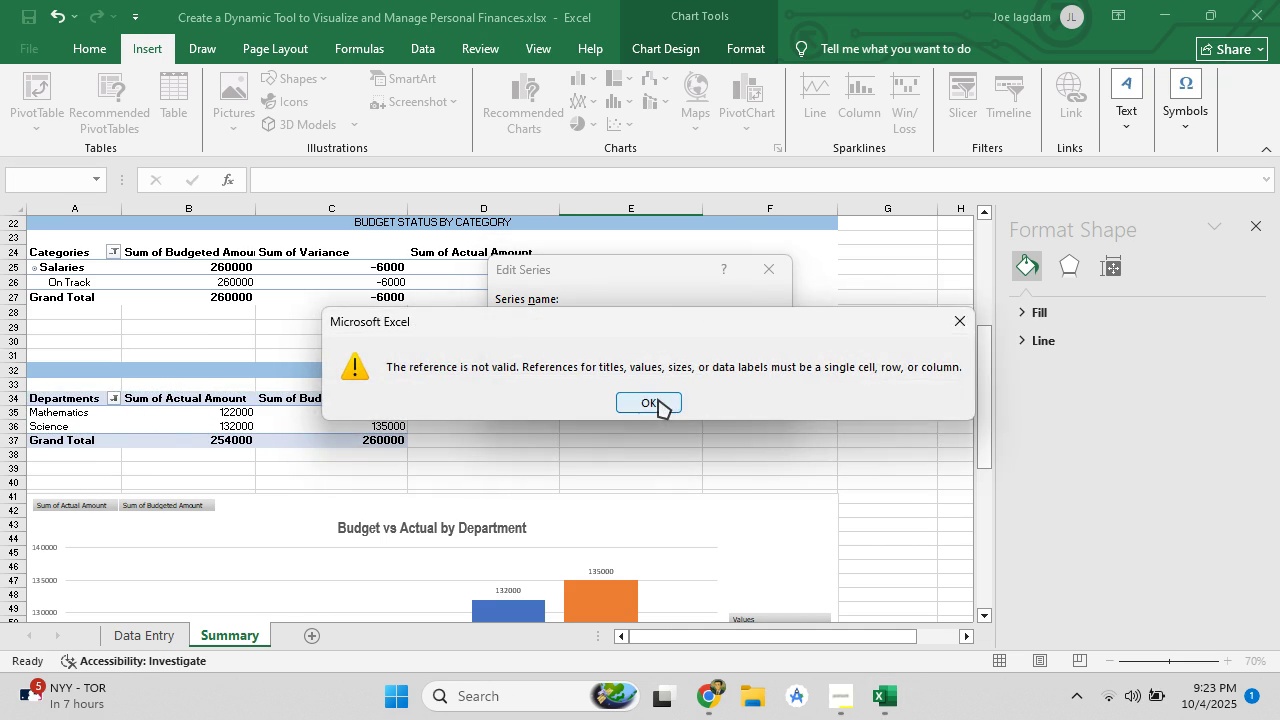 
left_click([658, 399])
 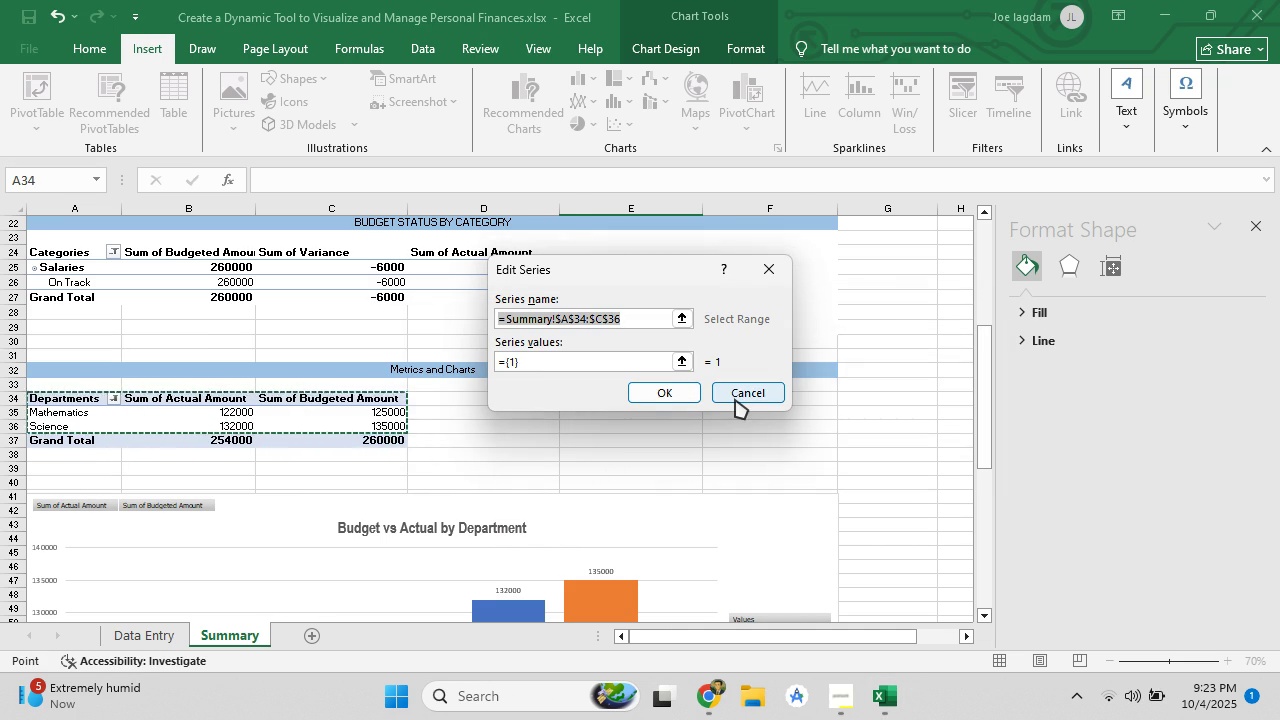 
wait(5.26)
 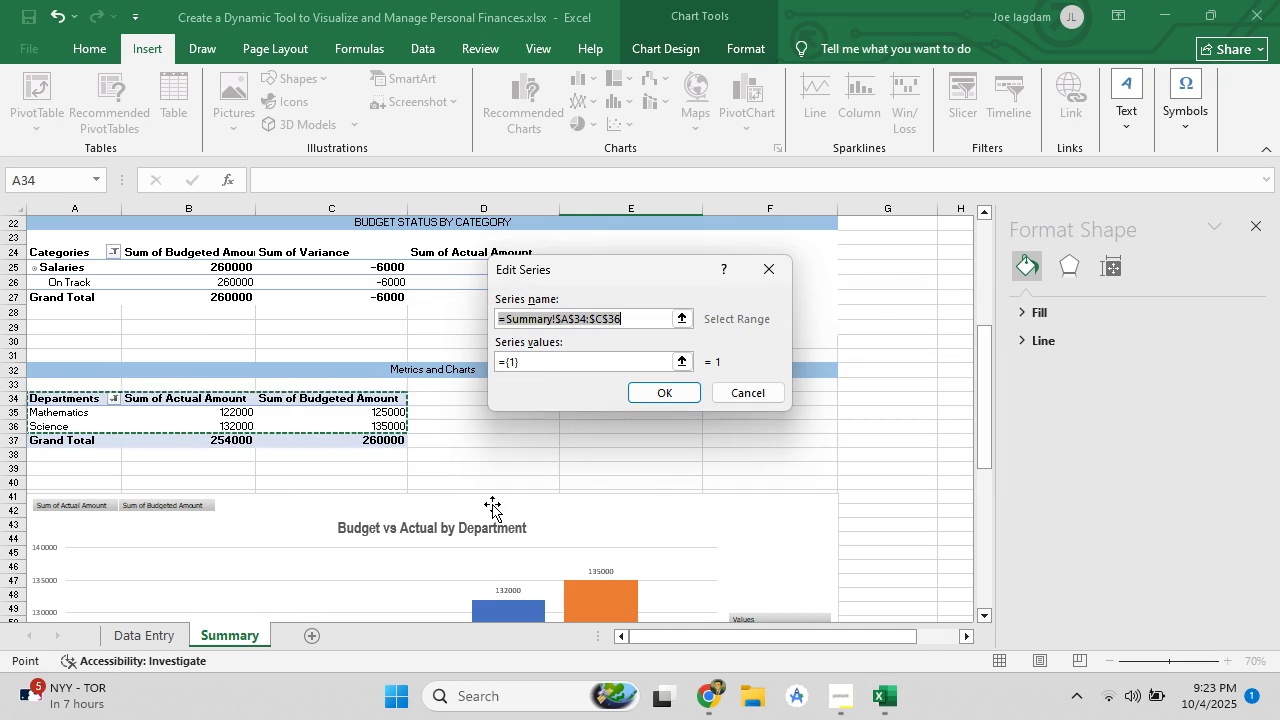 
left_click([47, 401])
 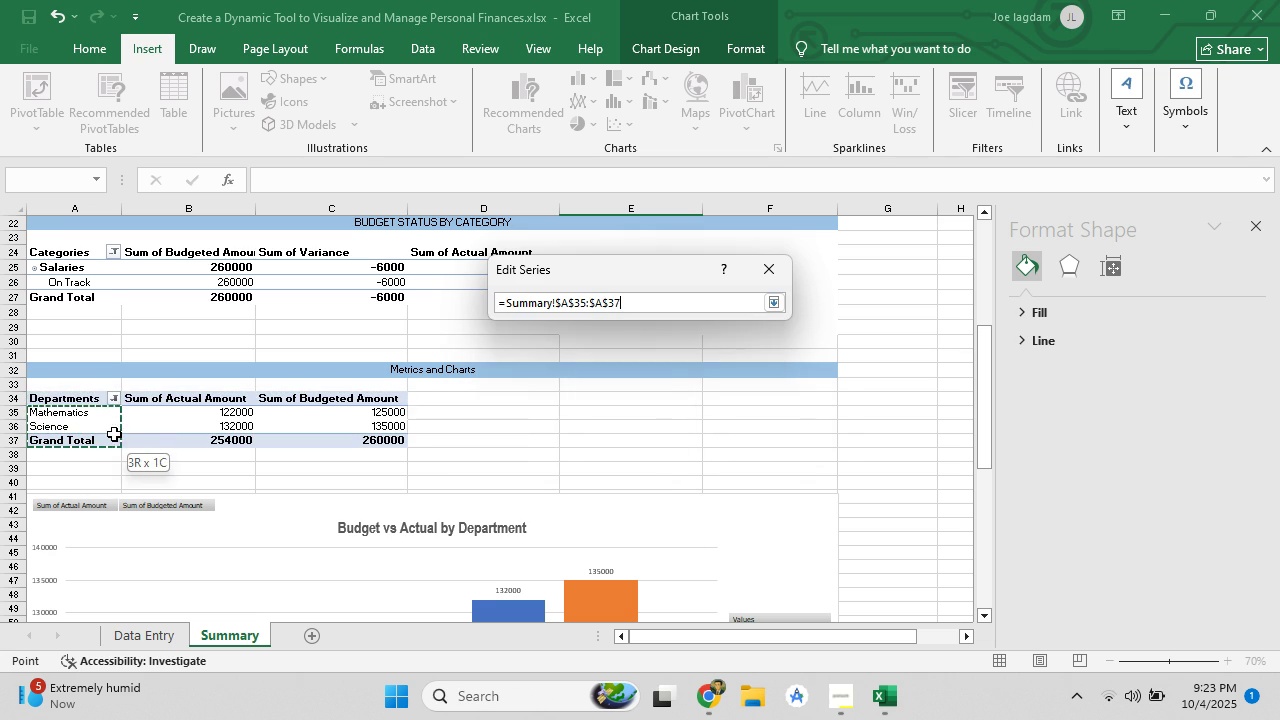 
double_click([82, 398])
 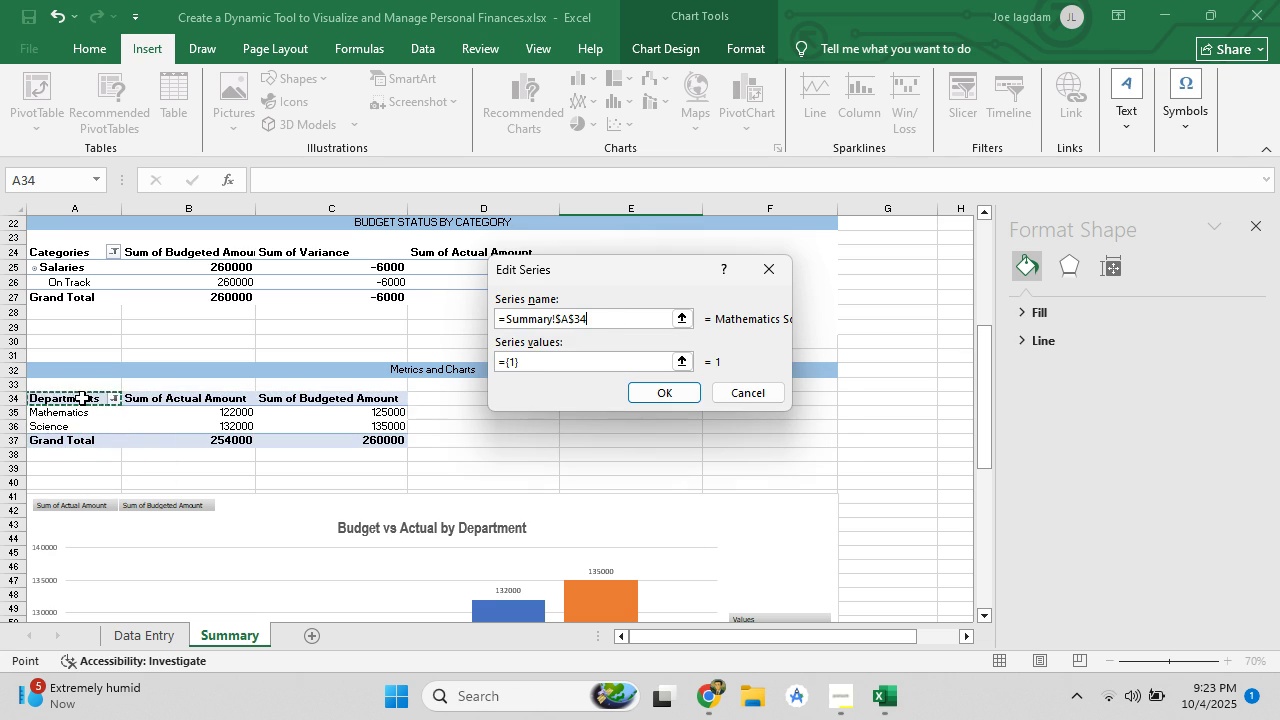 
triple_click([82, 398])
 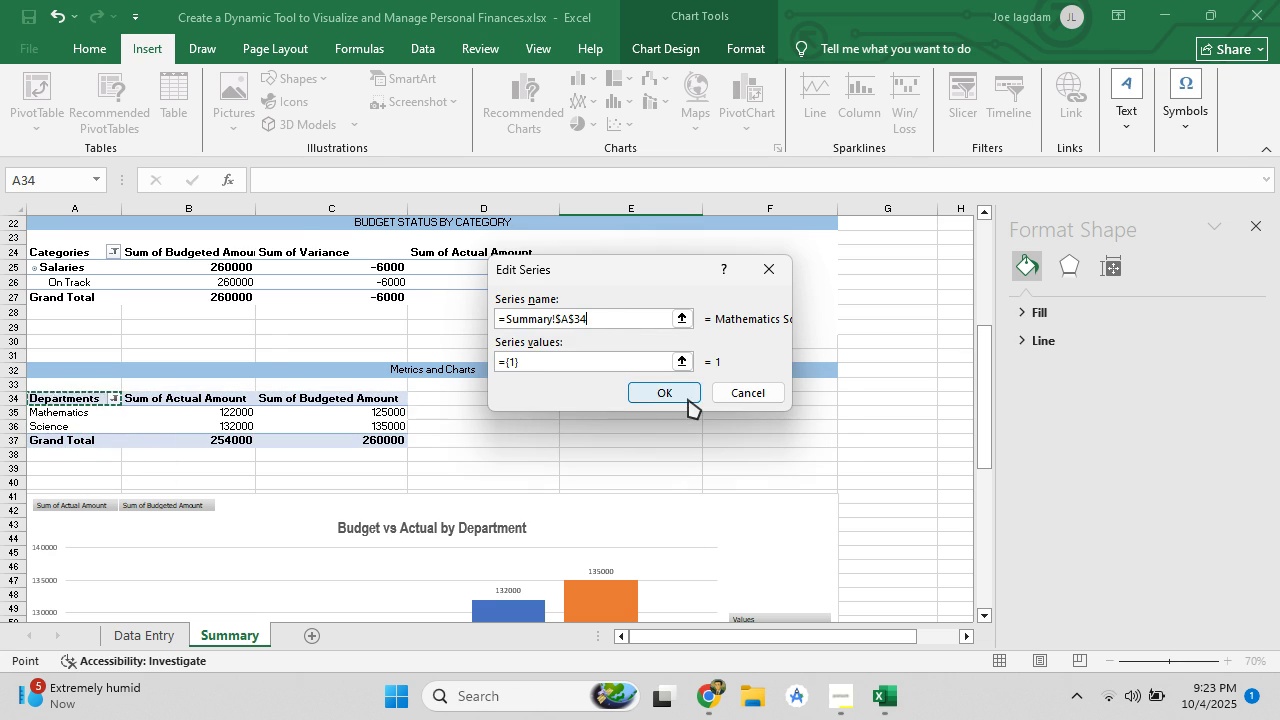 
left_click([689, 395])
 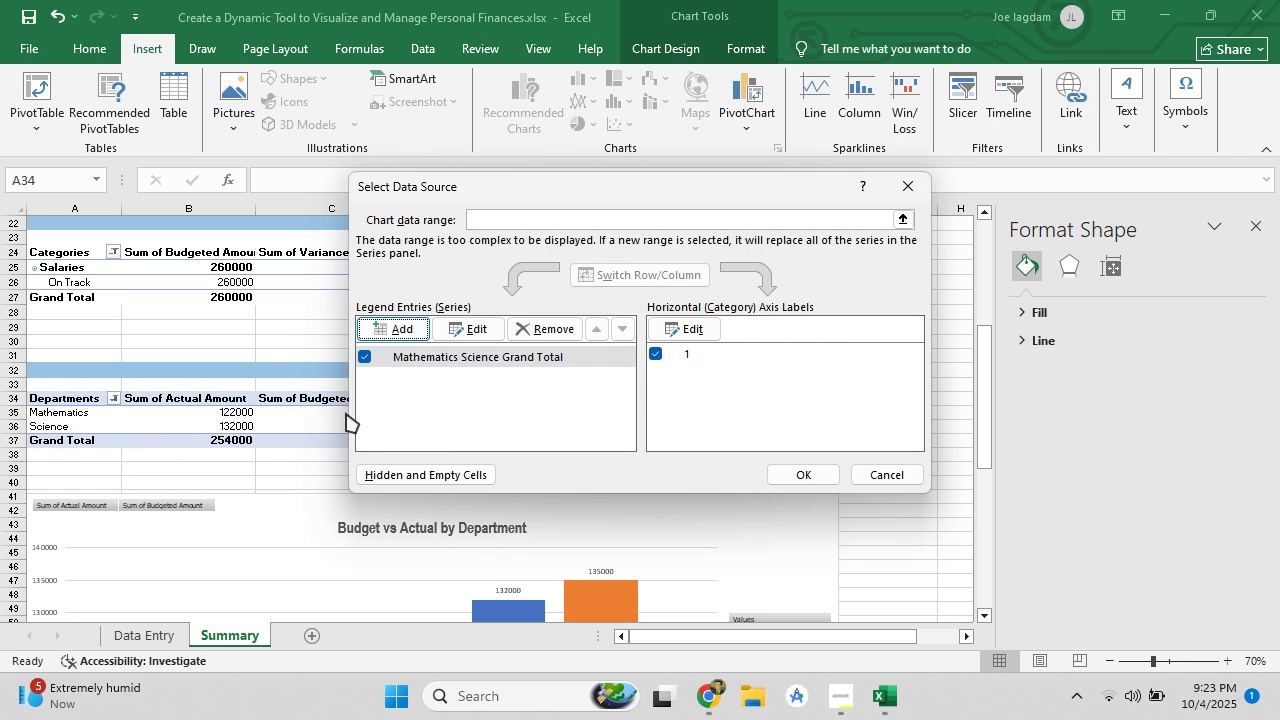 
left_click([678, 332])
 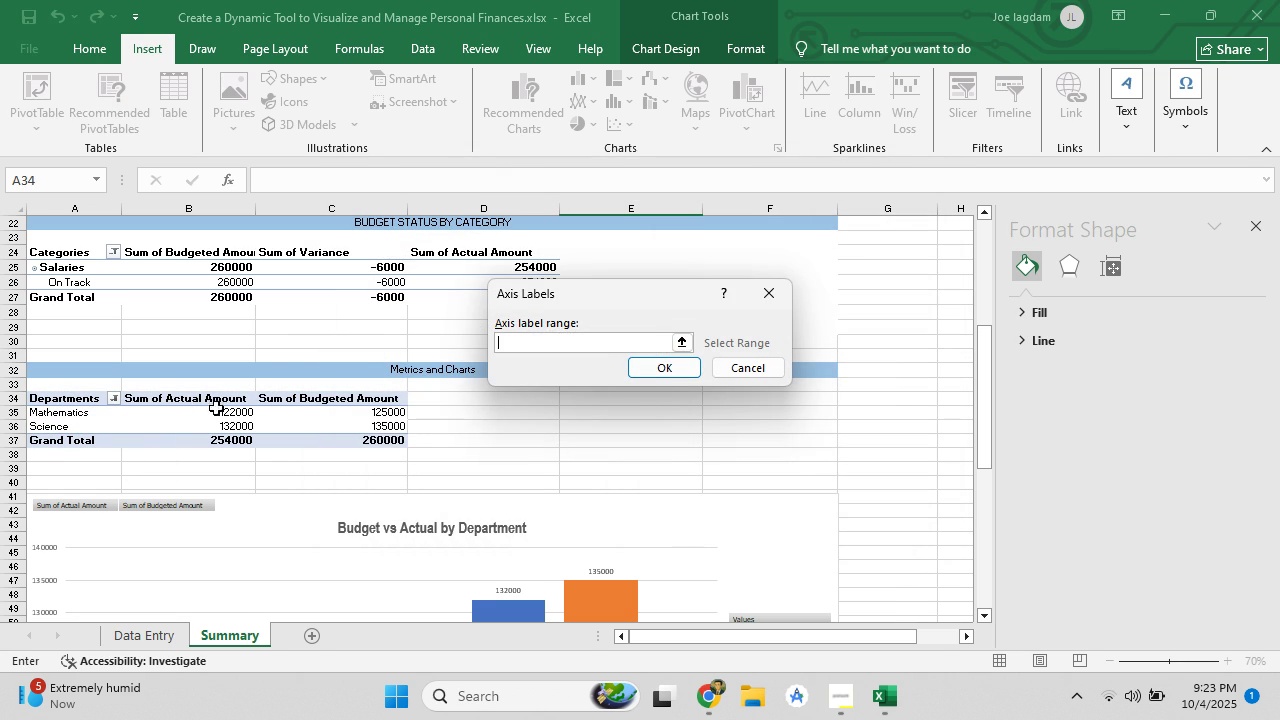 
left_click([712, 699])
 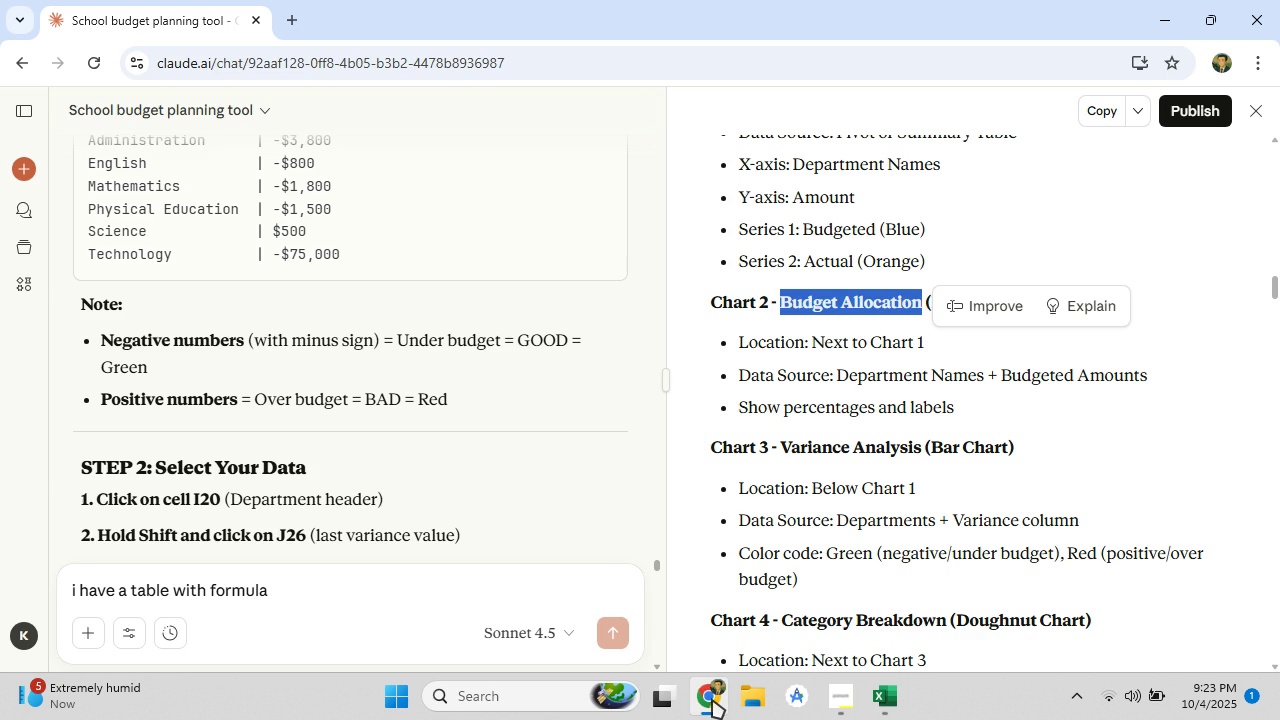 
left_click([712, 699])
 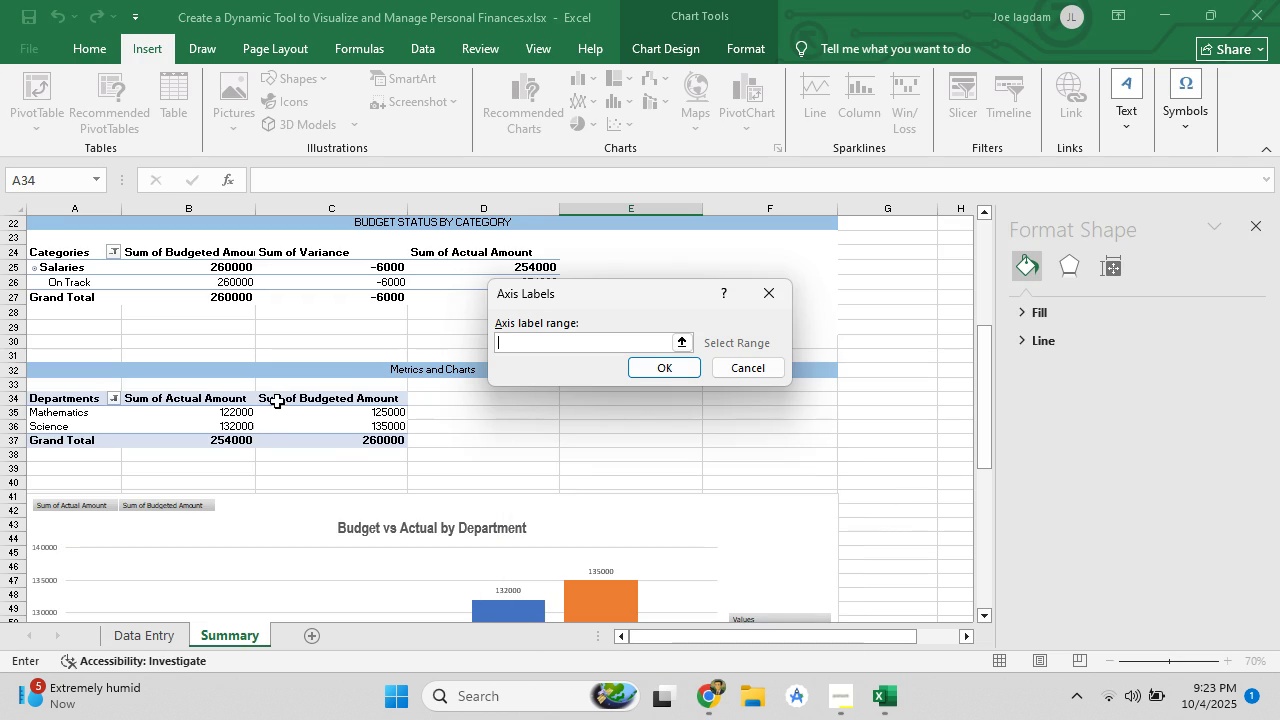 
left_click([277, 400])
 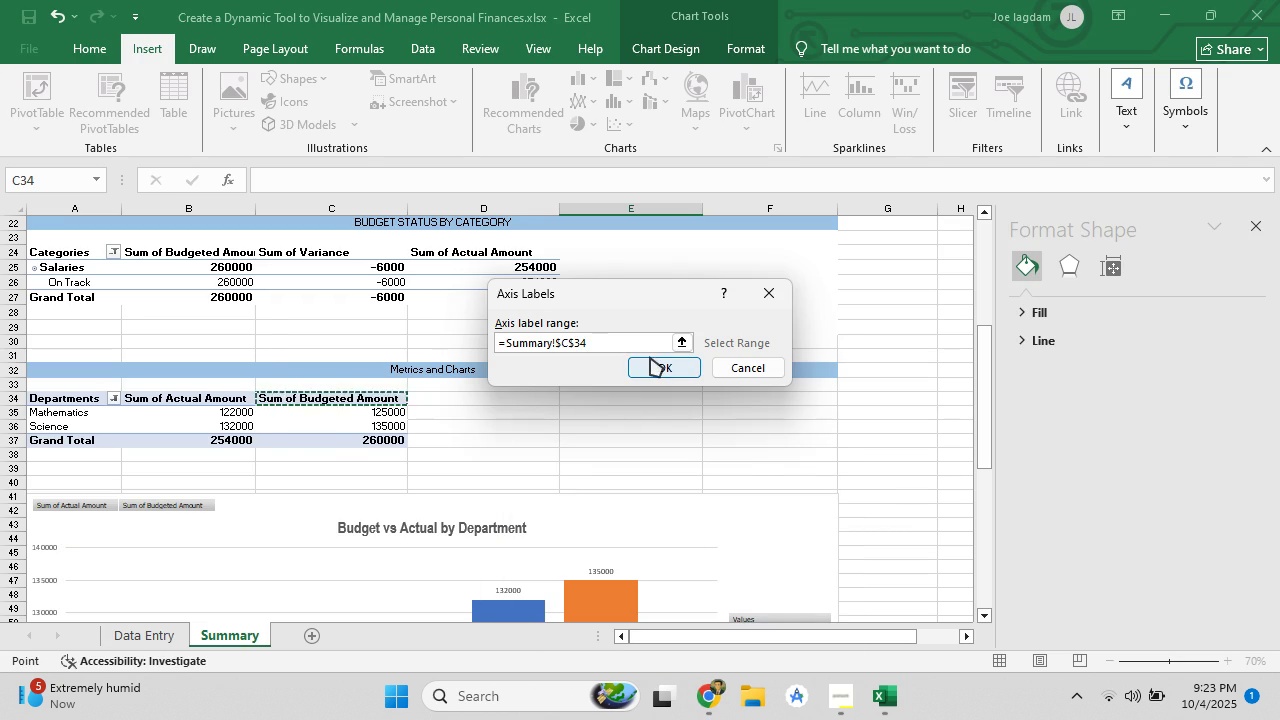 
left_click([650, 357])
 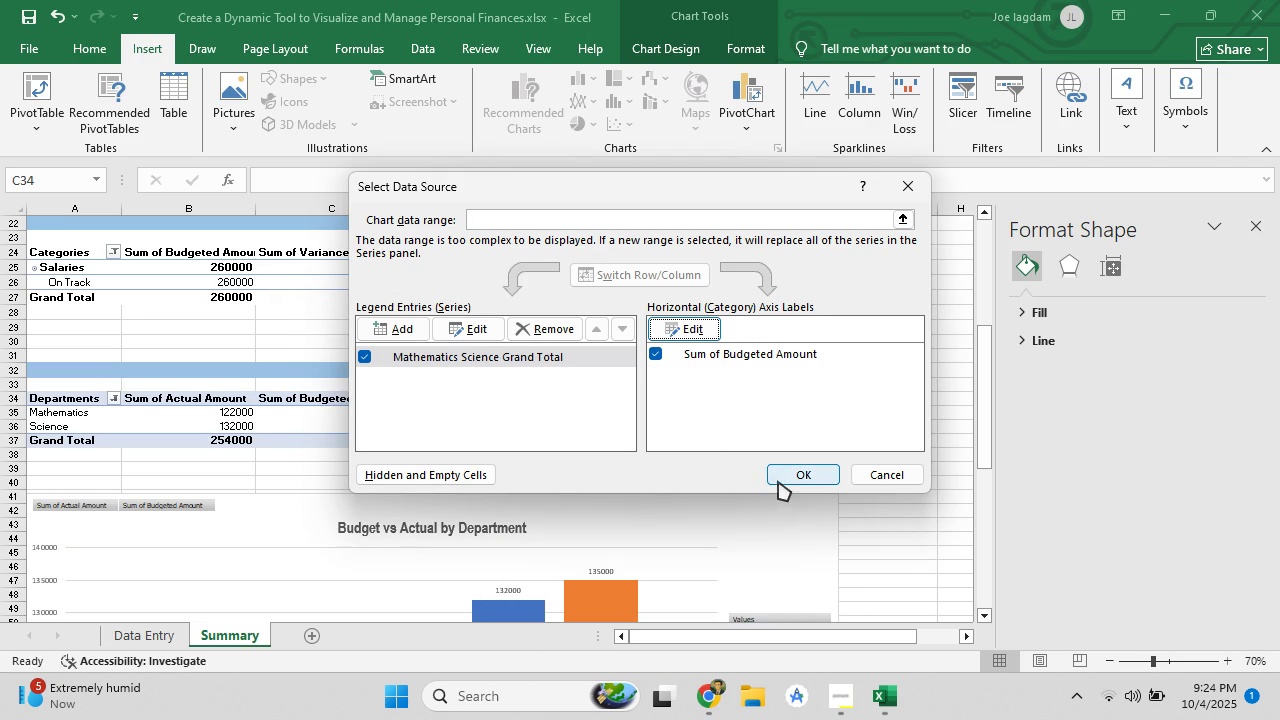 
left_click([784, 483])
 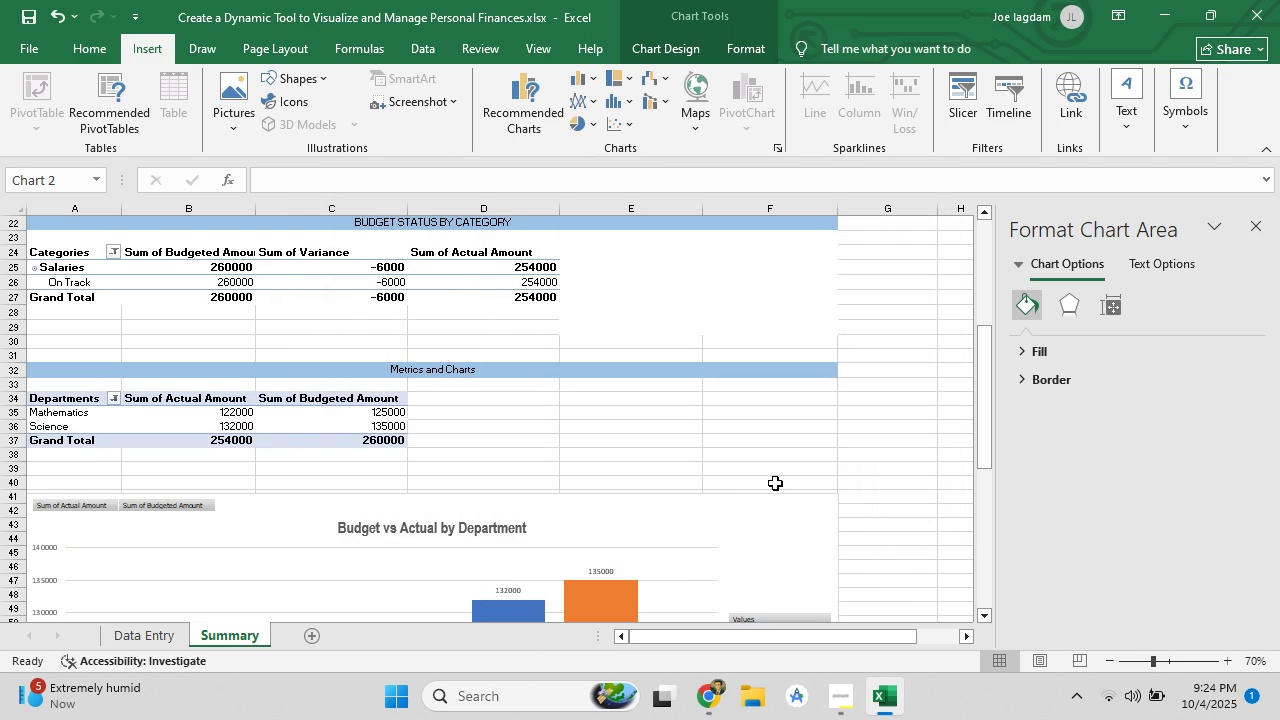 
scroll: coordinate [603, 488], scroll_direction: down, amount: 10.0
 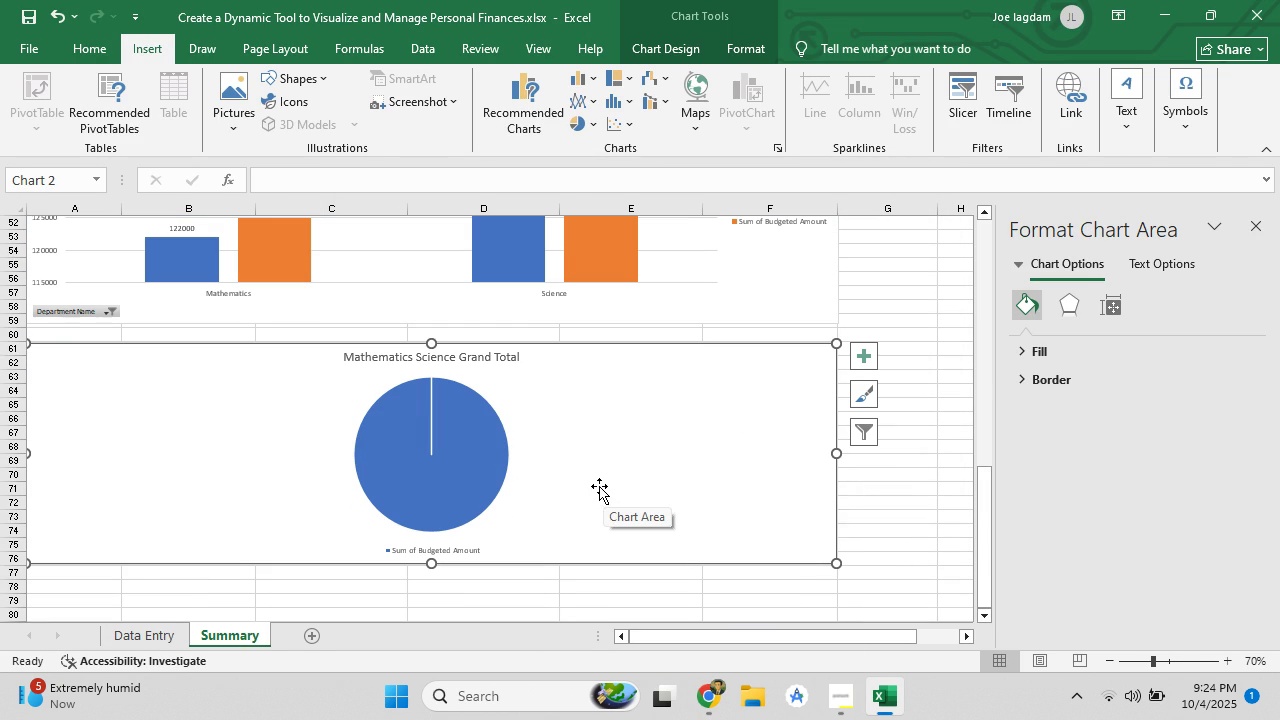 
left_click([599, 469])
 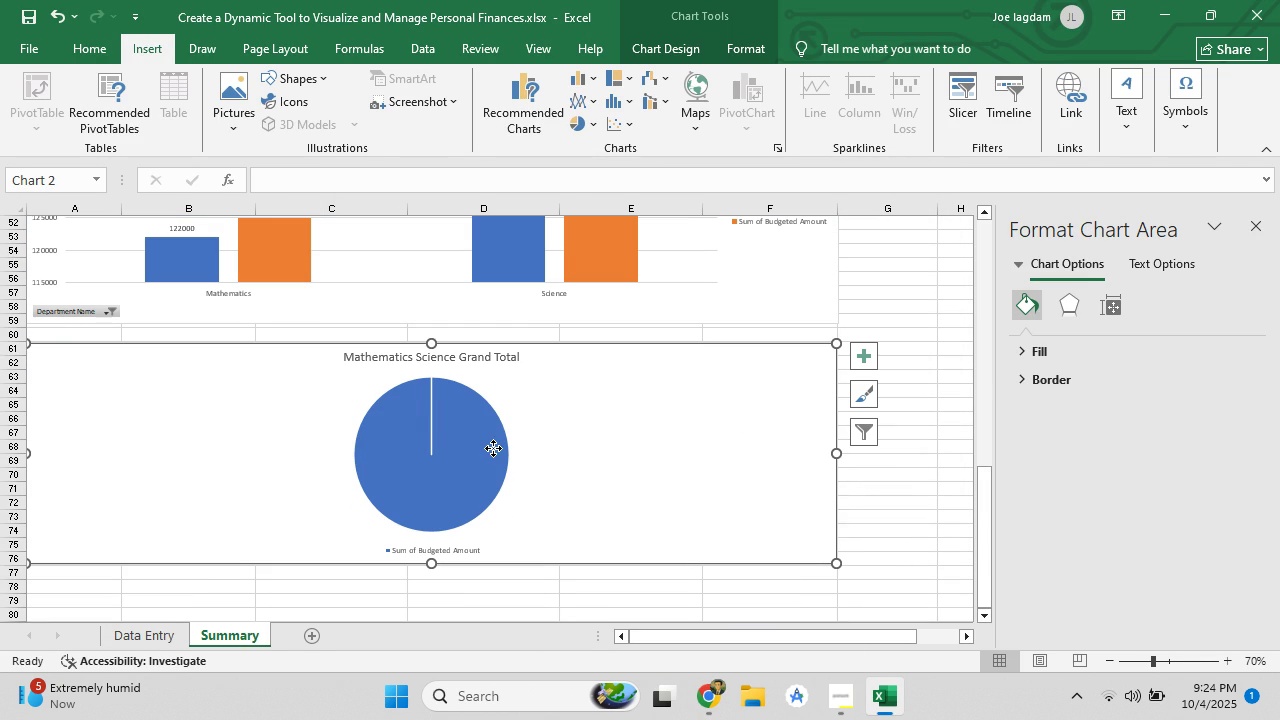 
left_click([493, 448])
 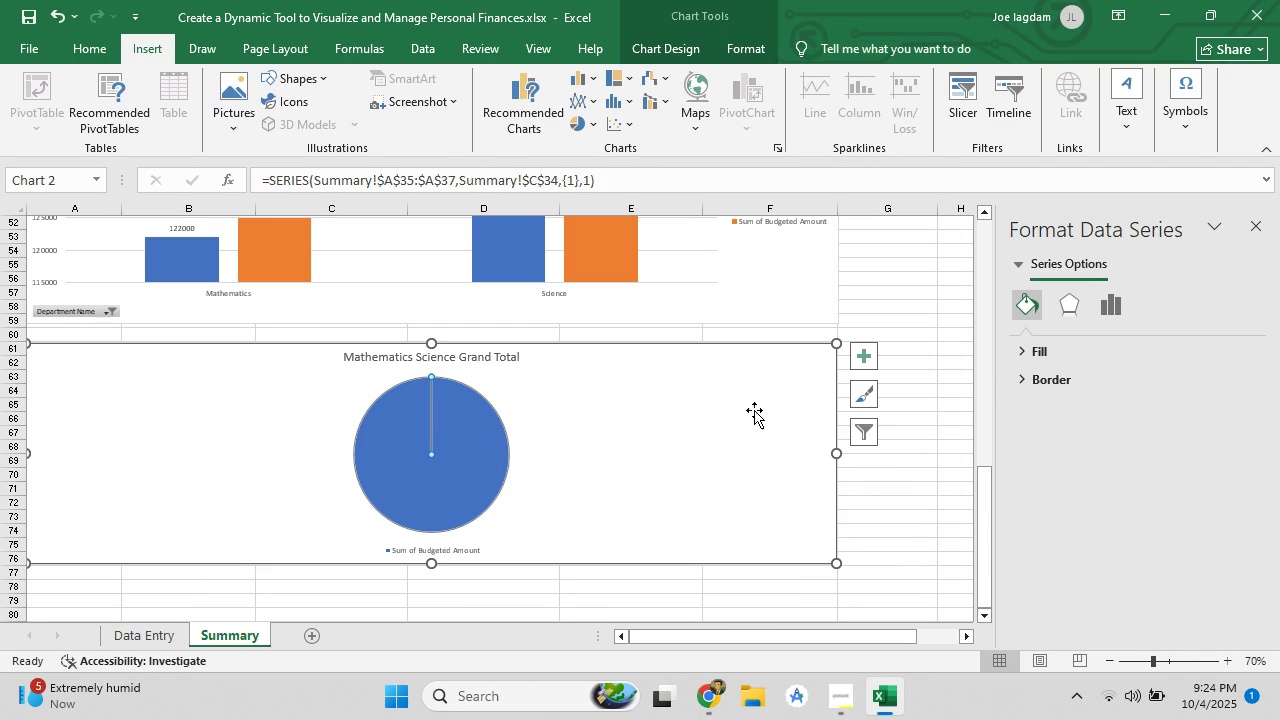 
left_click([858, 431])
 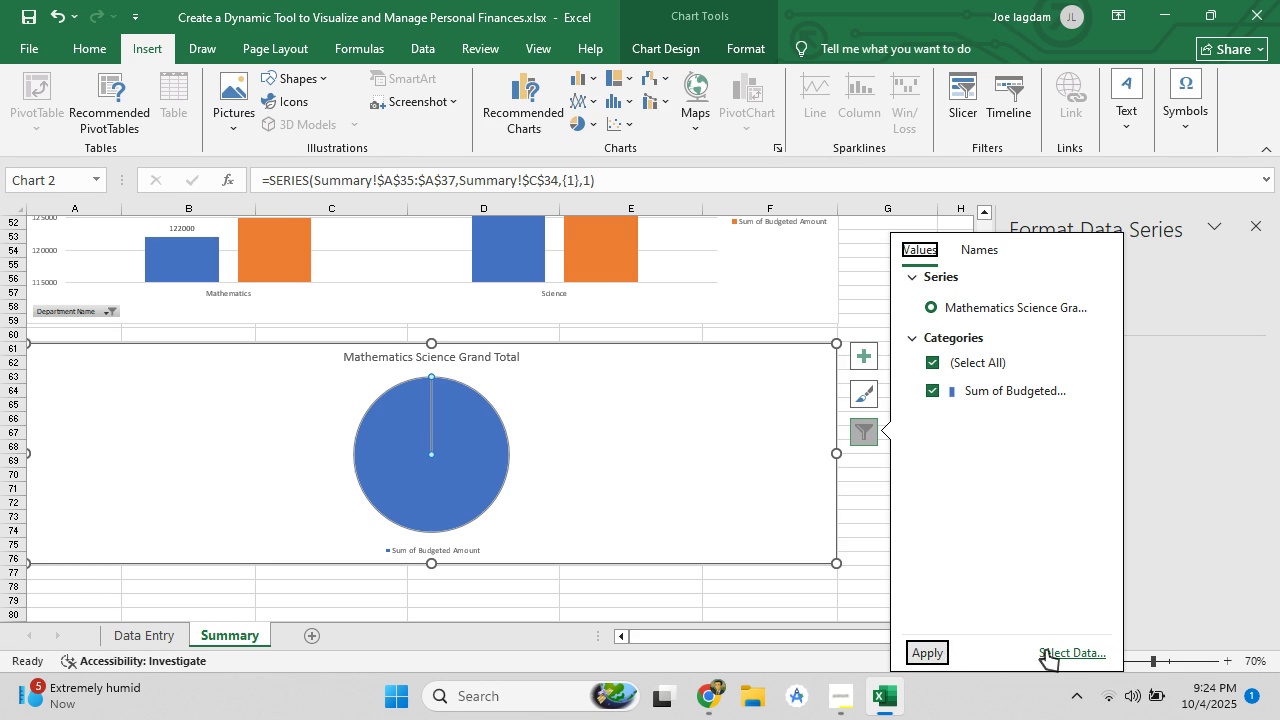 
left_click([1048, 650])
 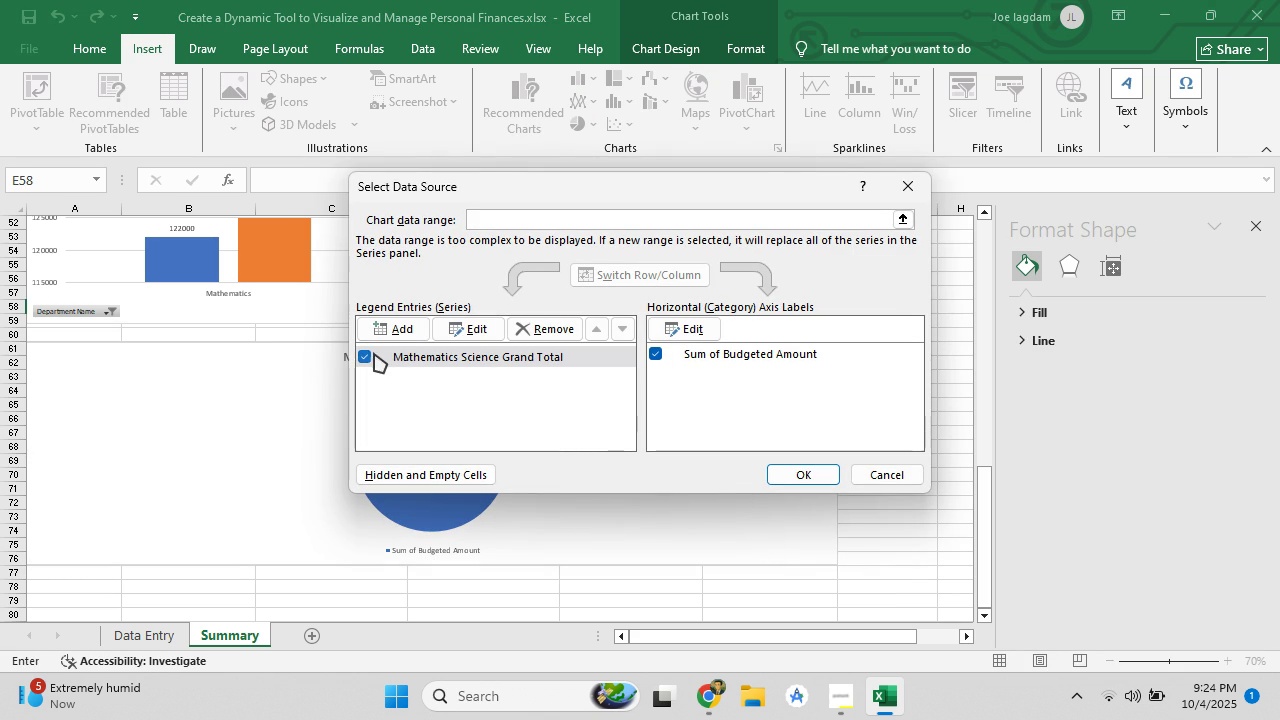 
left_click([367, 354])
 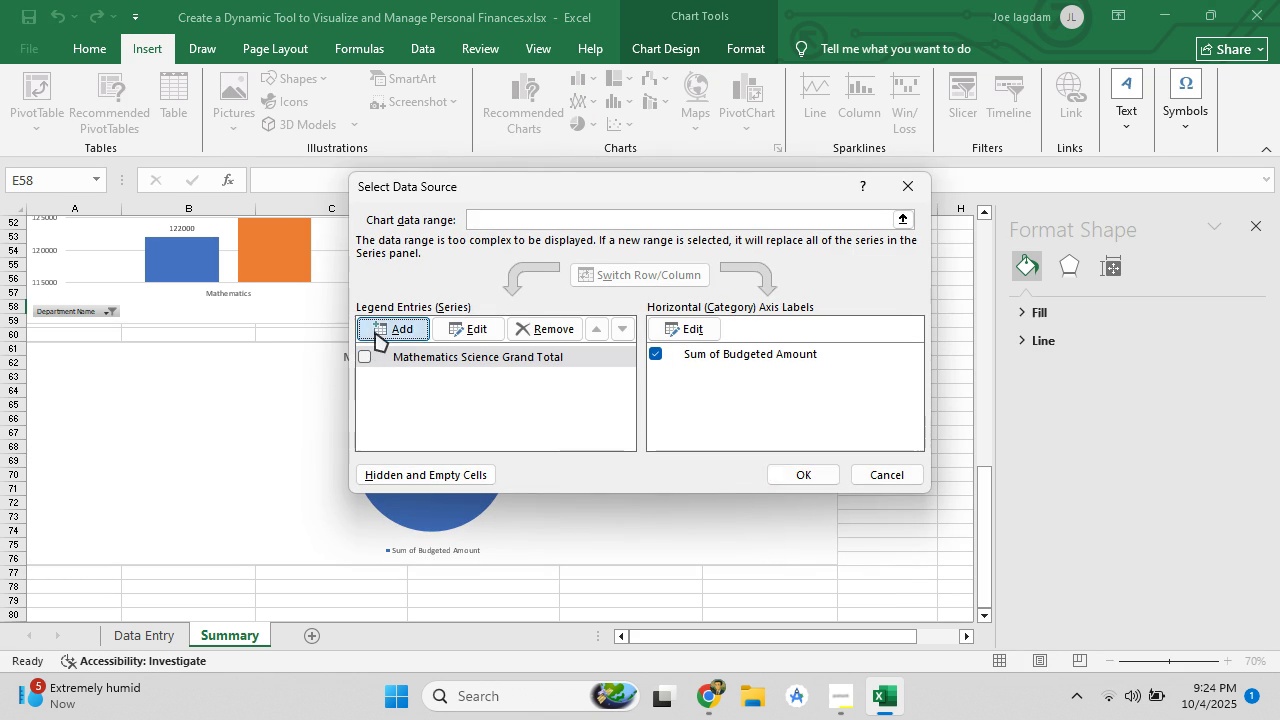 
left_click([375, 332])
 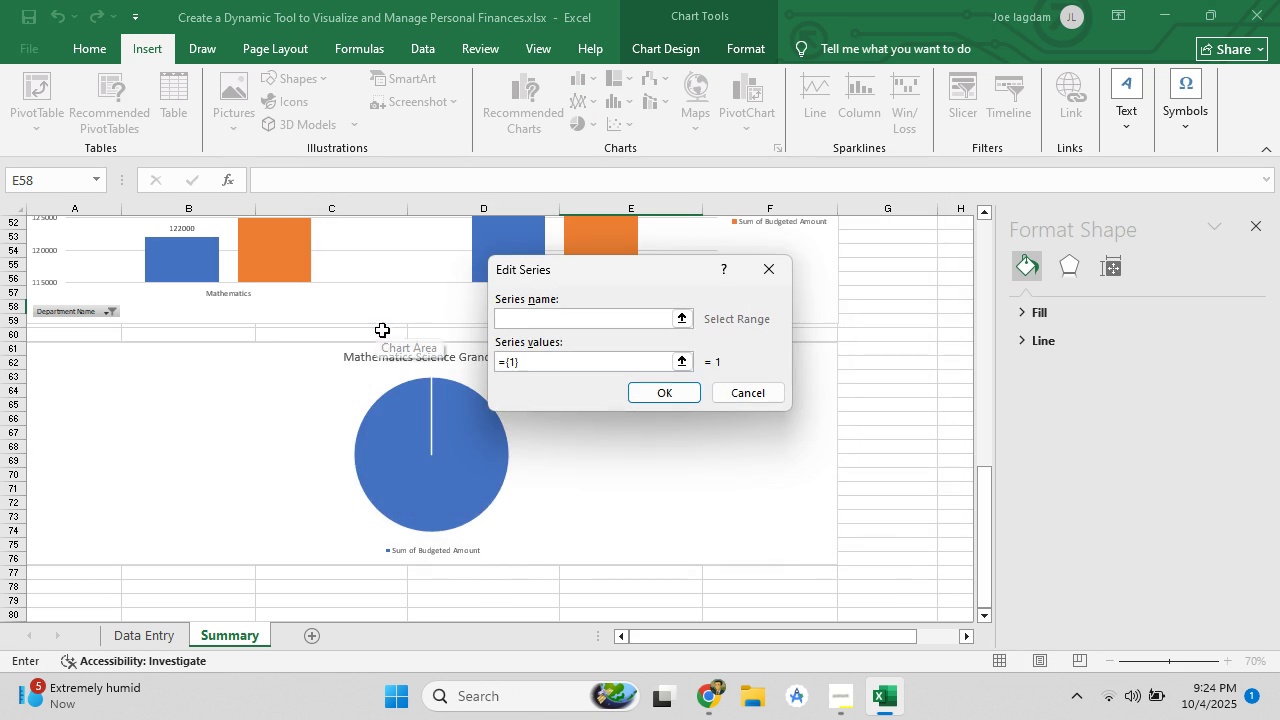 
scroll: coordinate [261, 373], scroll_direction: up, amount: 9.0
 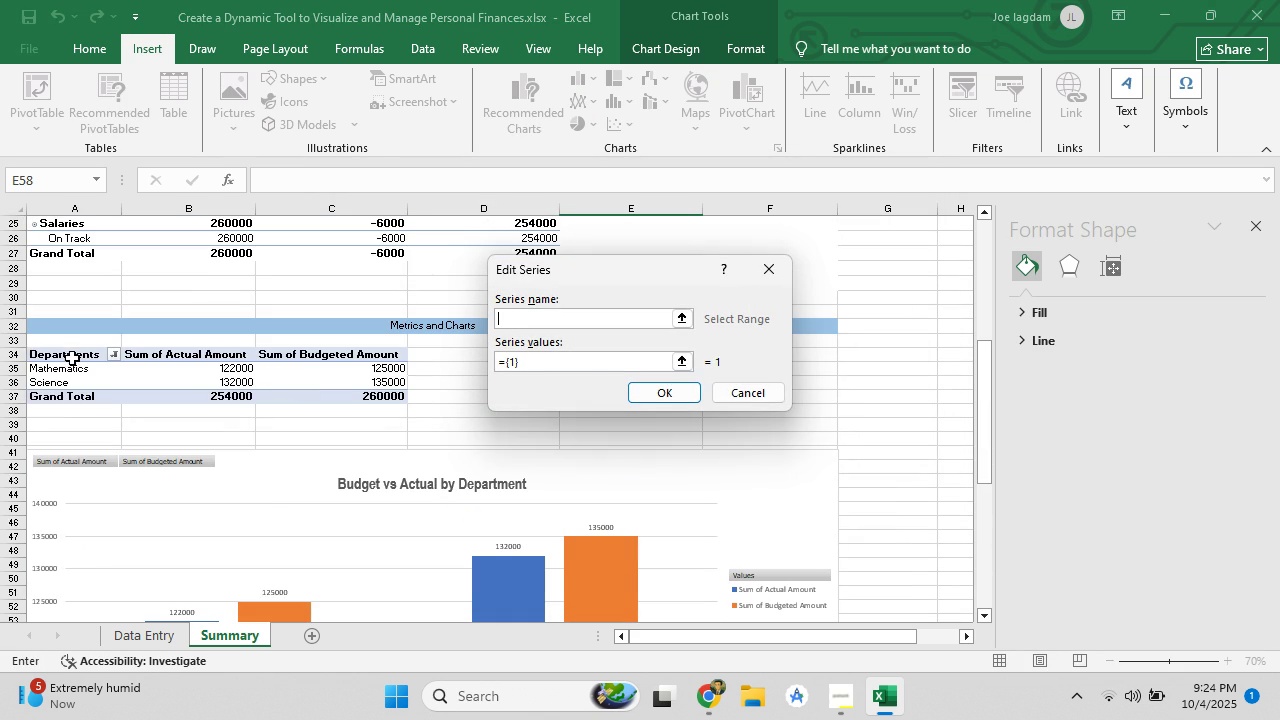 
left_click([72, 356])
 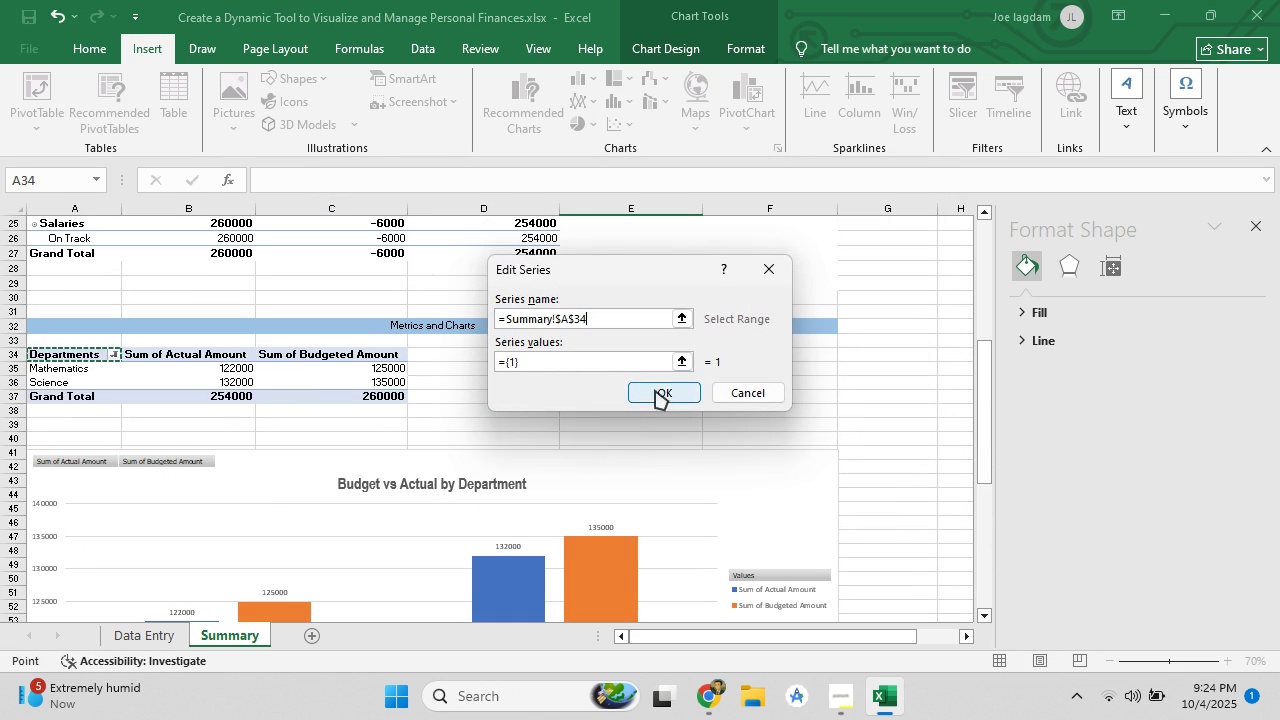 
left_click([655, 390])
 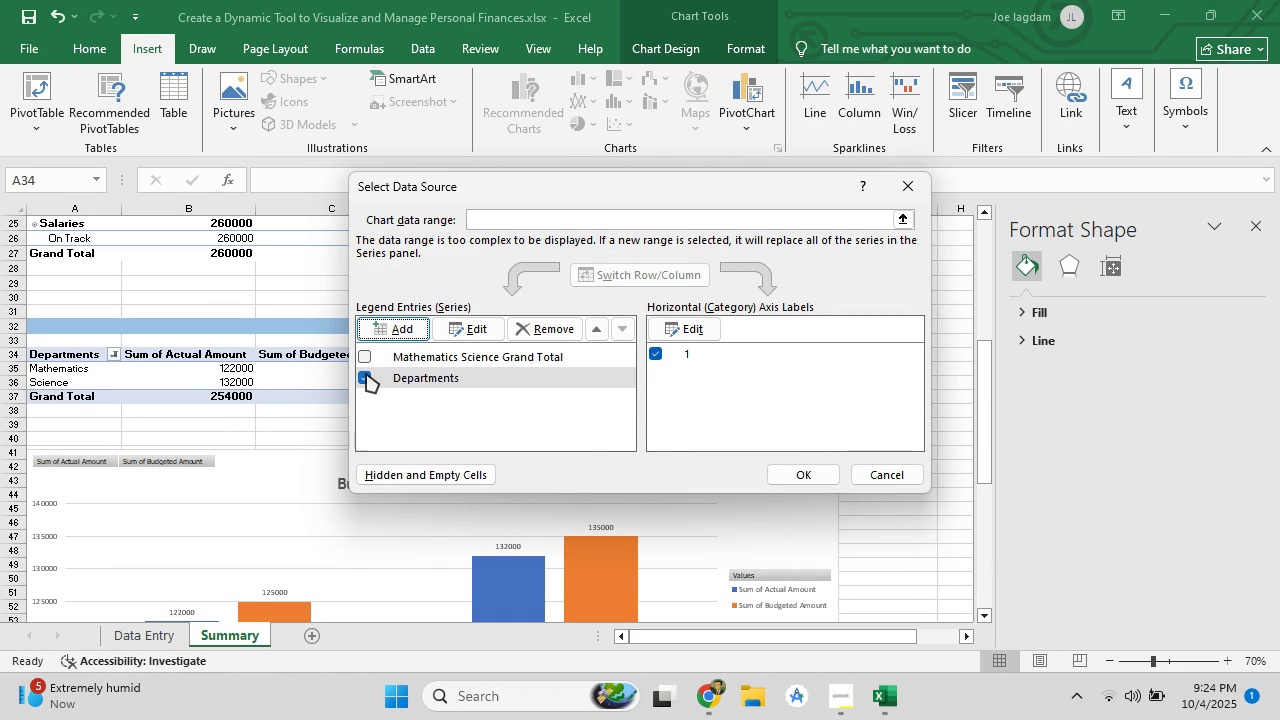 
left_click([364, 357])
 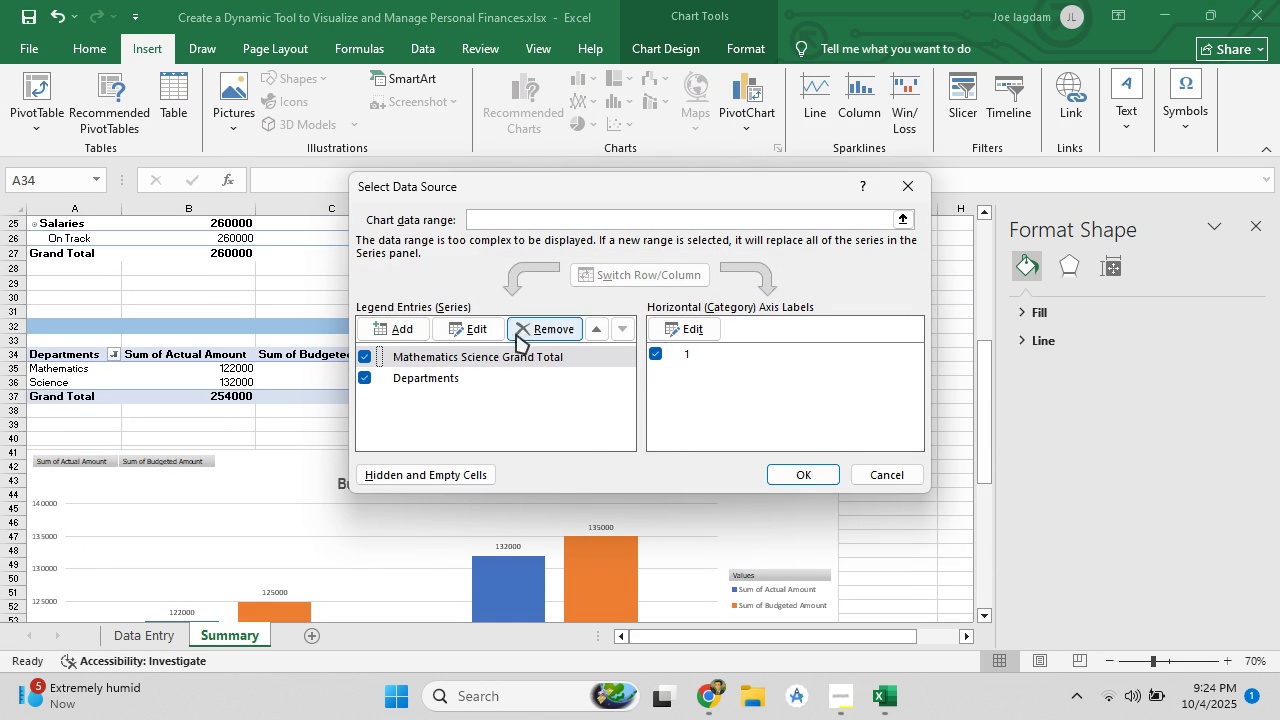 
left_click([526, 331])
 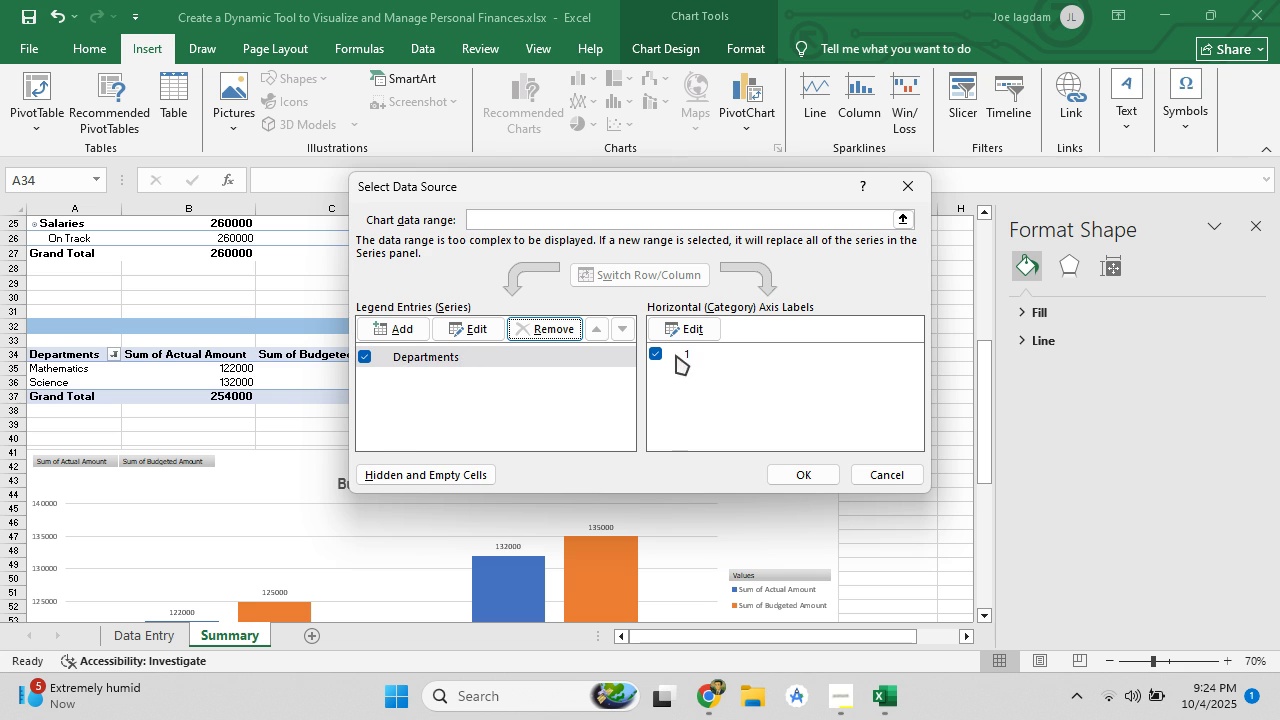 
left_click([684, 333])
 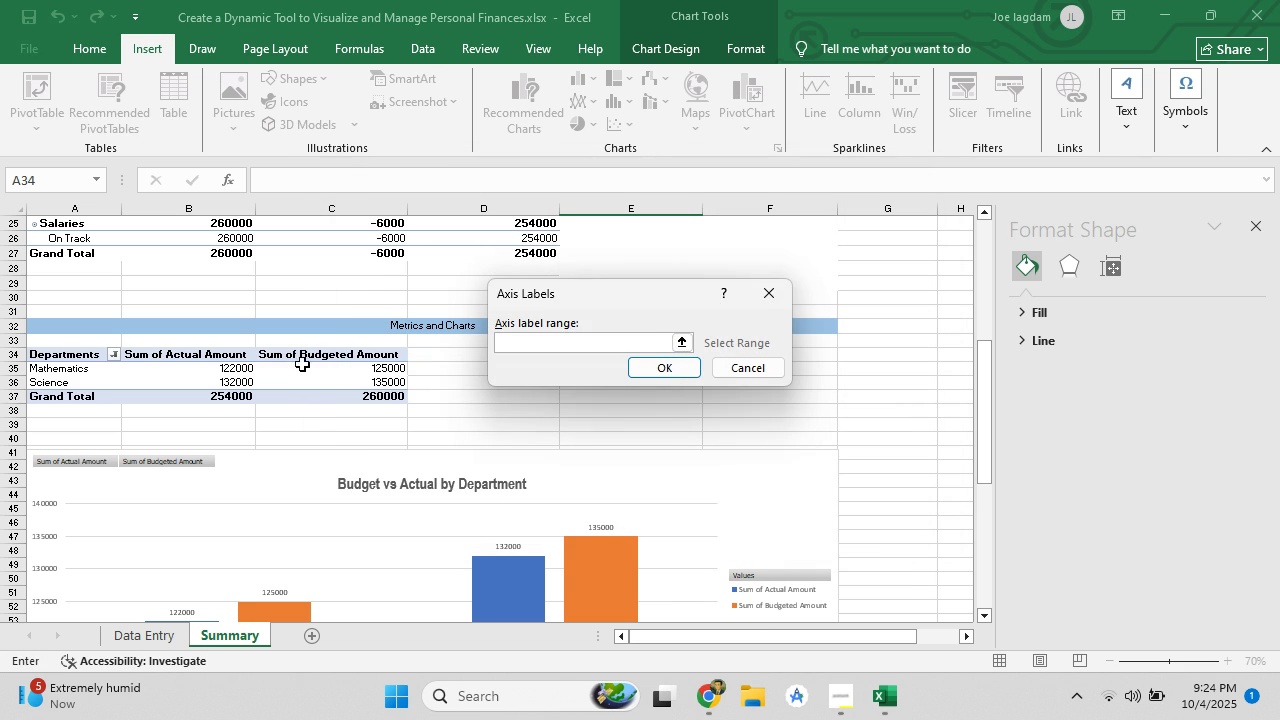 
left_click([707, 687])
 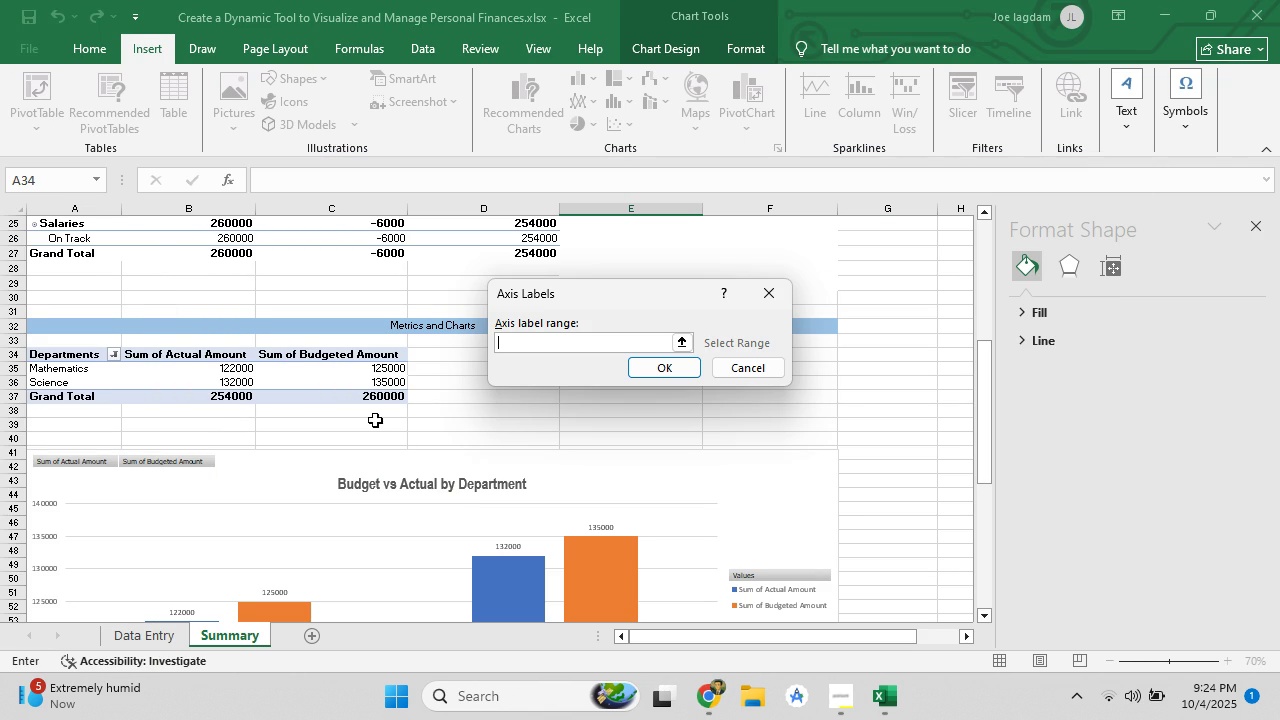 
left_click([348, 358])
 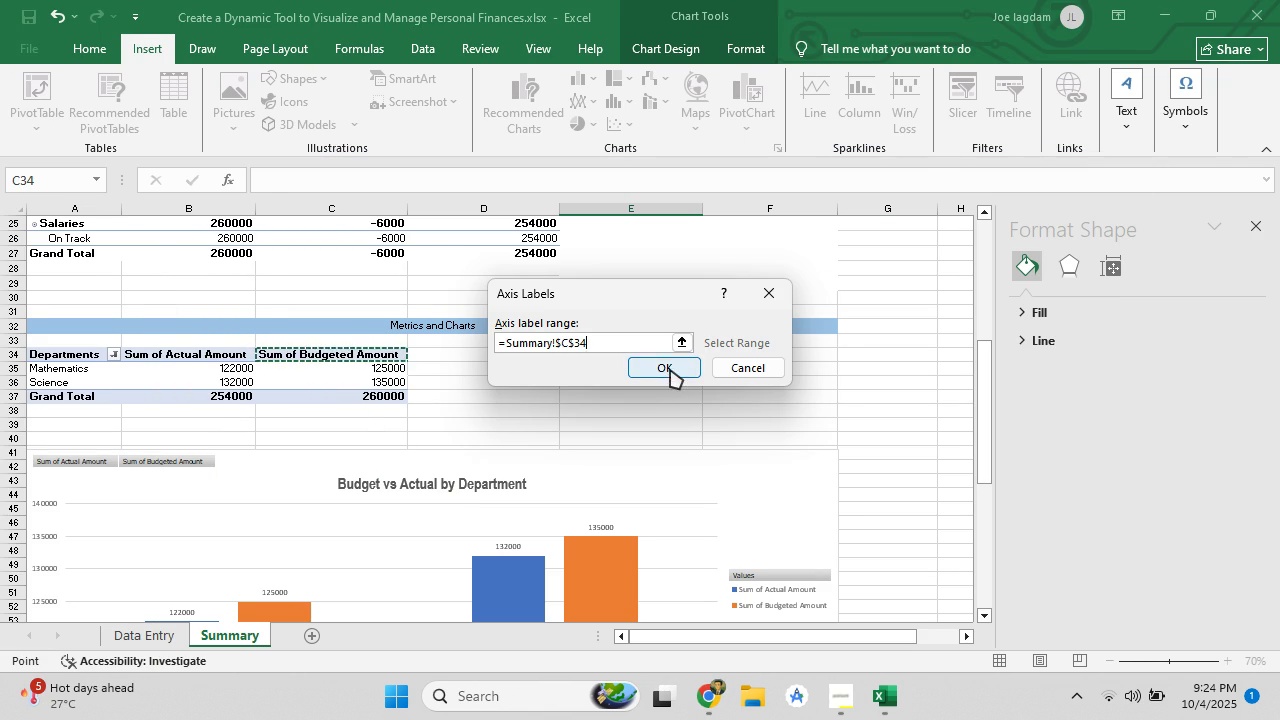 
left_click([670, 369])
 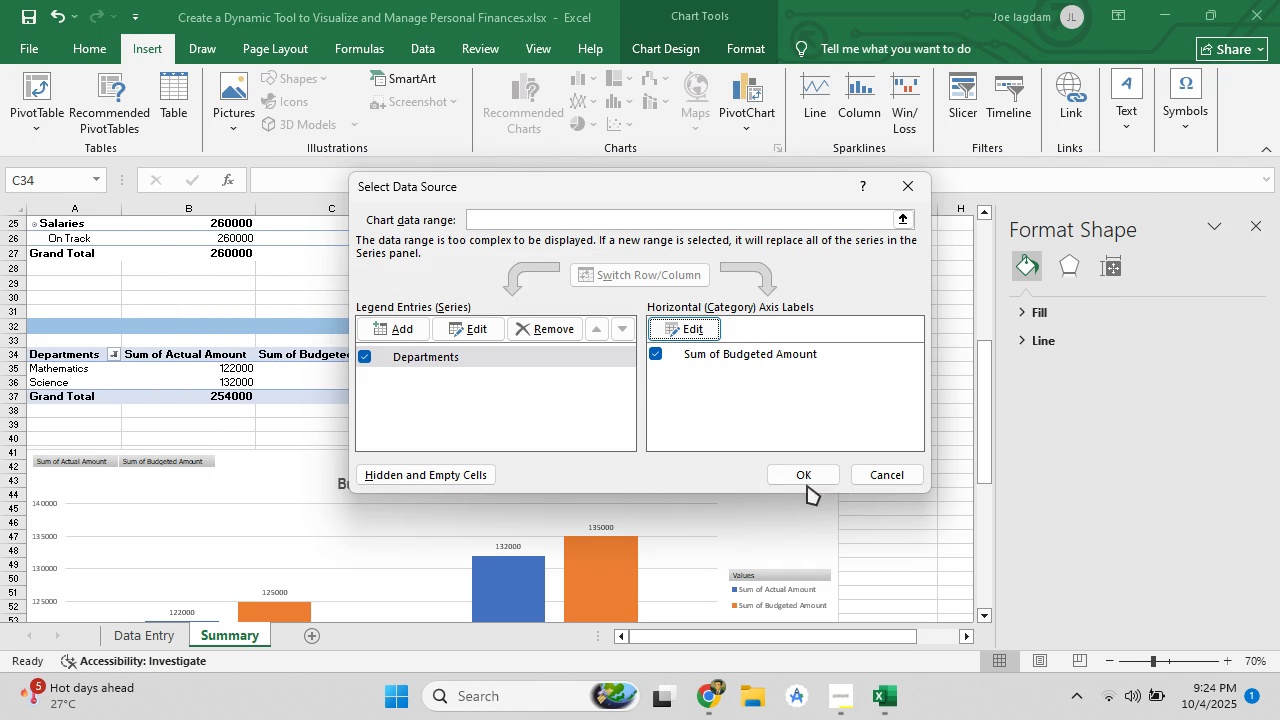 
left_click([804, 478])
 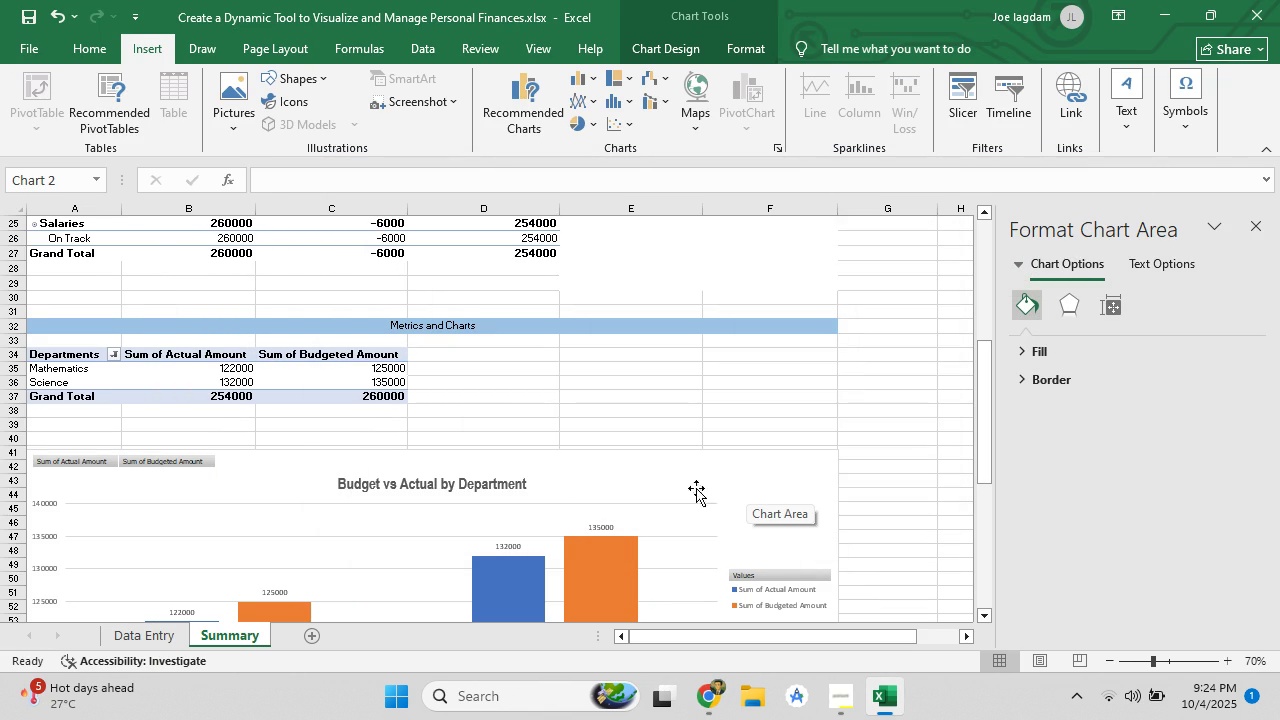 
scroll: coordinate [450, 459], scroll_direction: down, amount: 5.0
 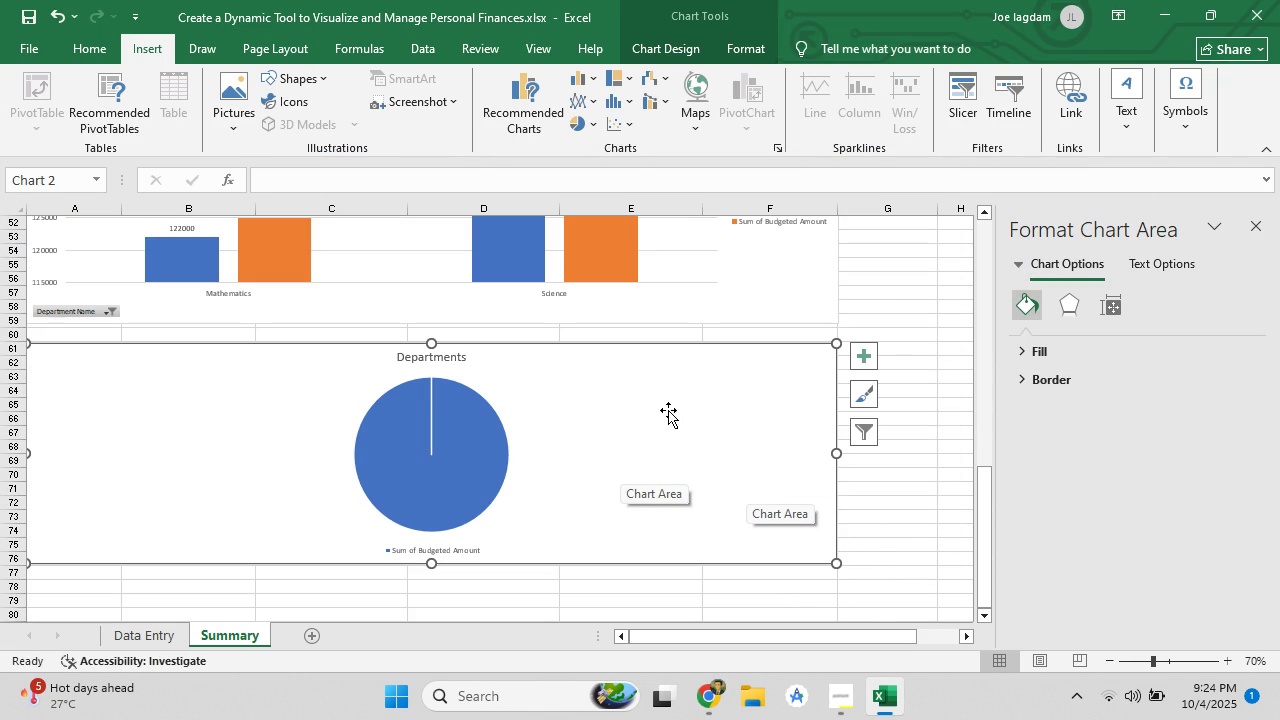 
left_click([640, 407])
 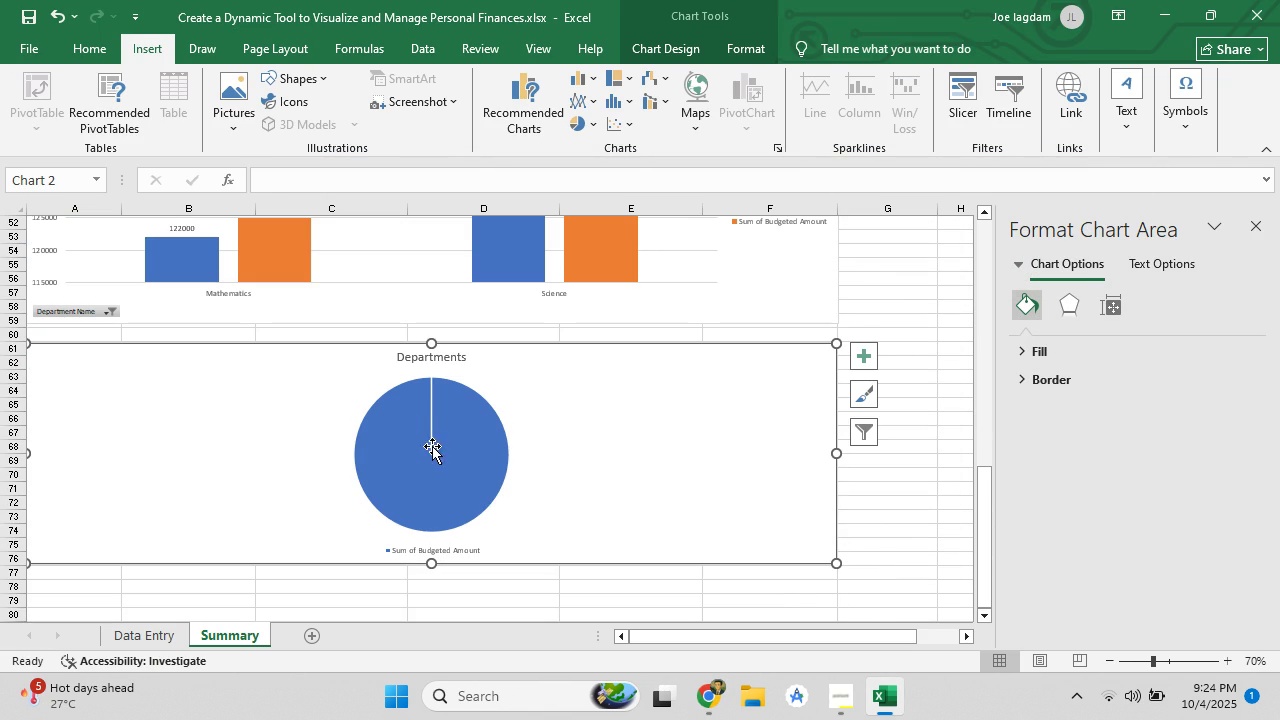 
left_click([432, 446])
 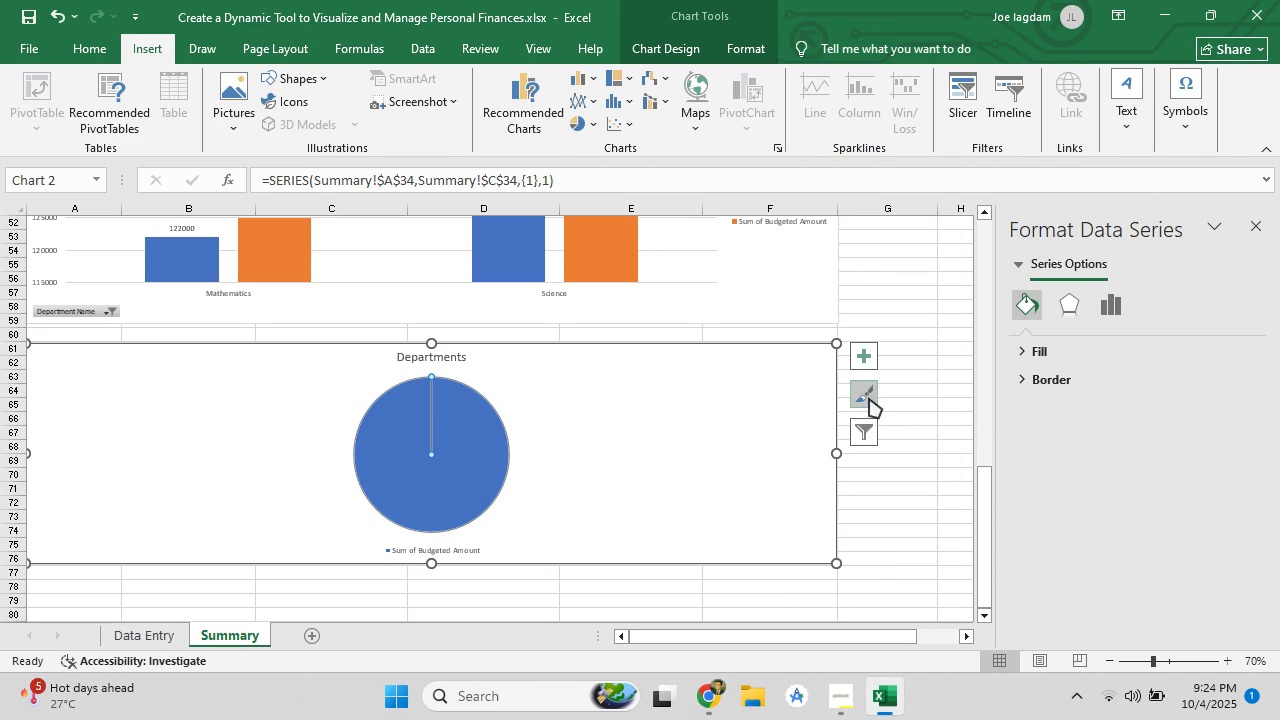 
left_click([868, 393])
 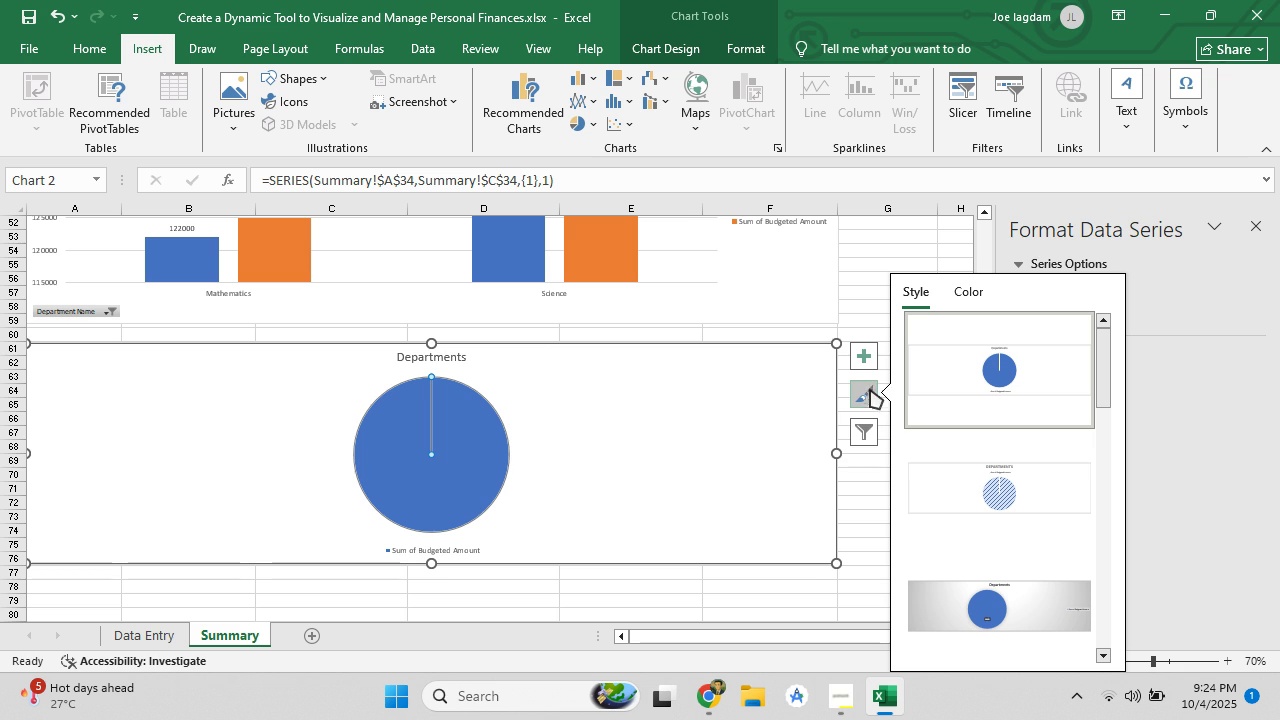 
mouse_move([869, 362])
 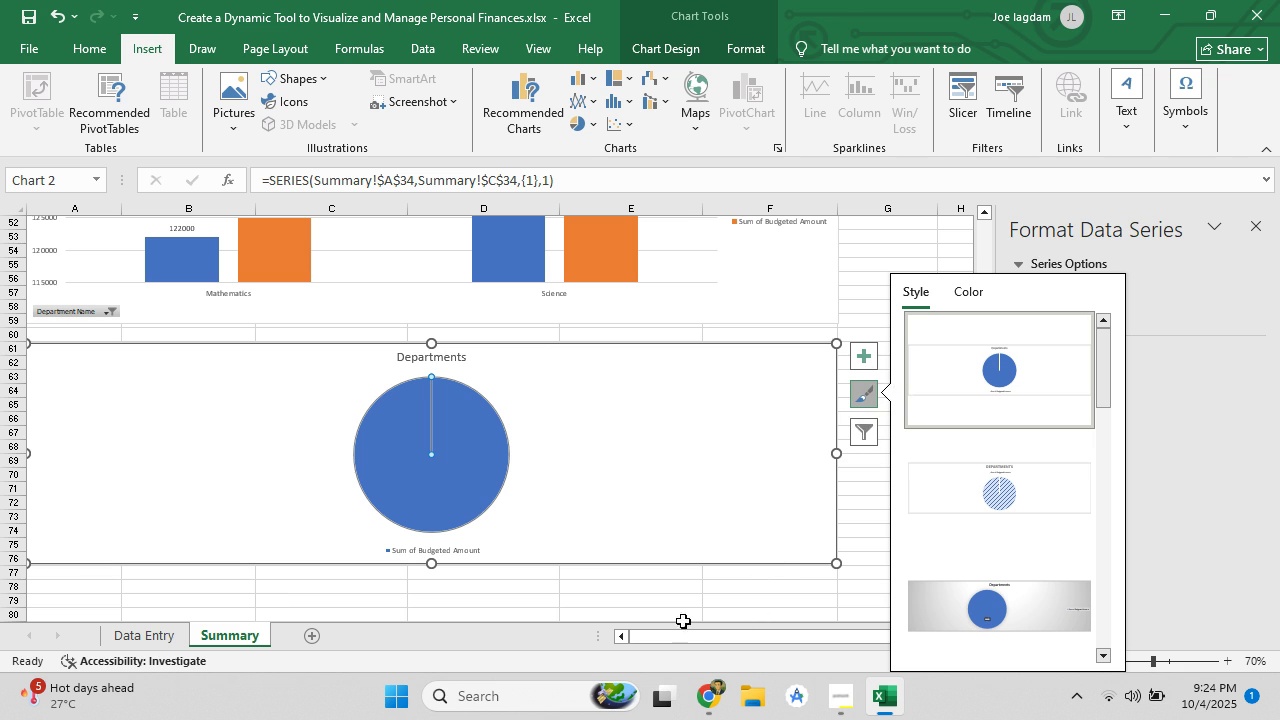 
left_click([653, 621])
 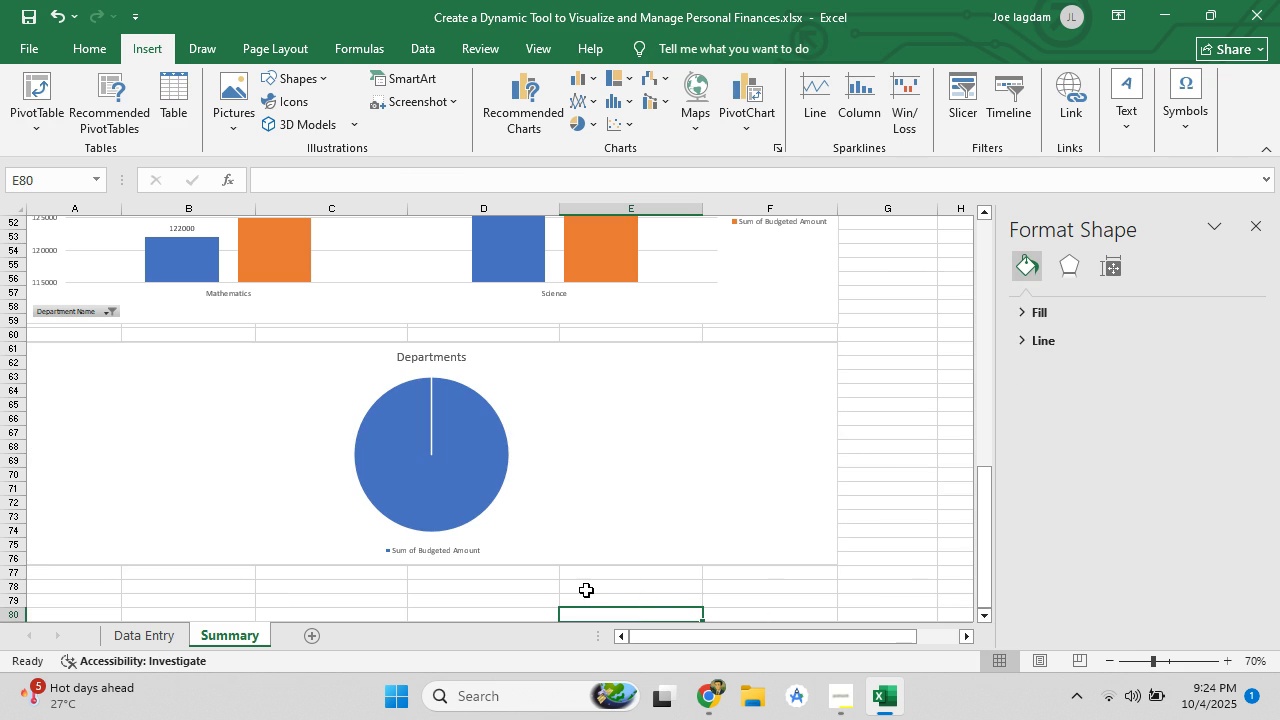 
left_click([586, 590])
 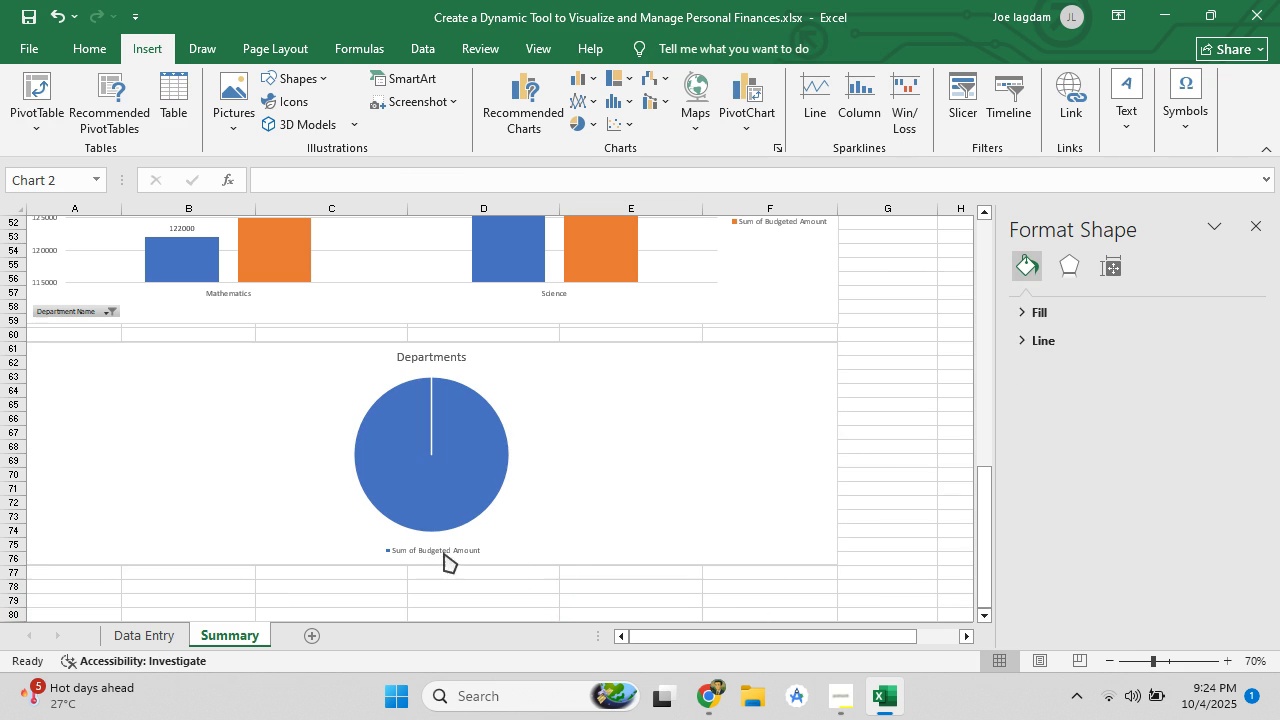 
left_click([444, 553])
 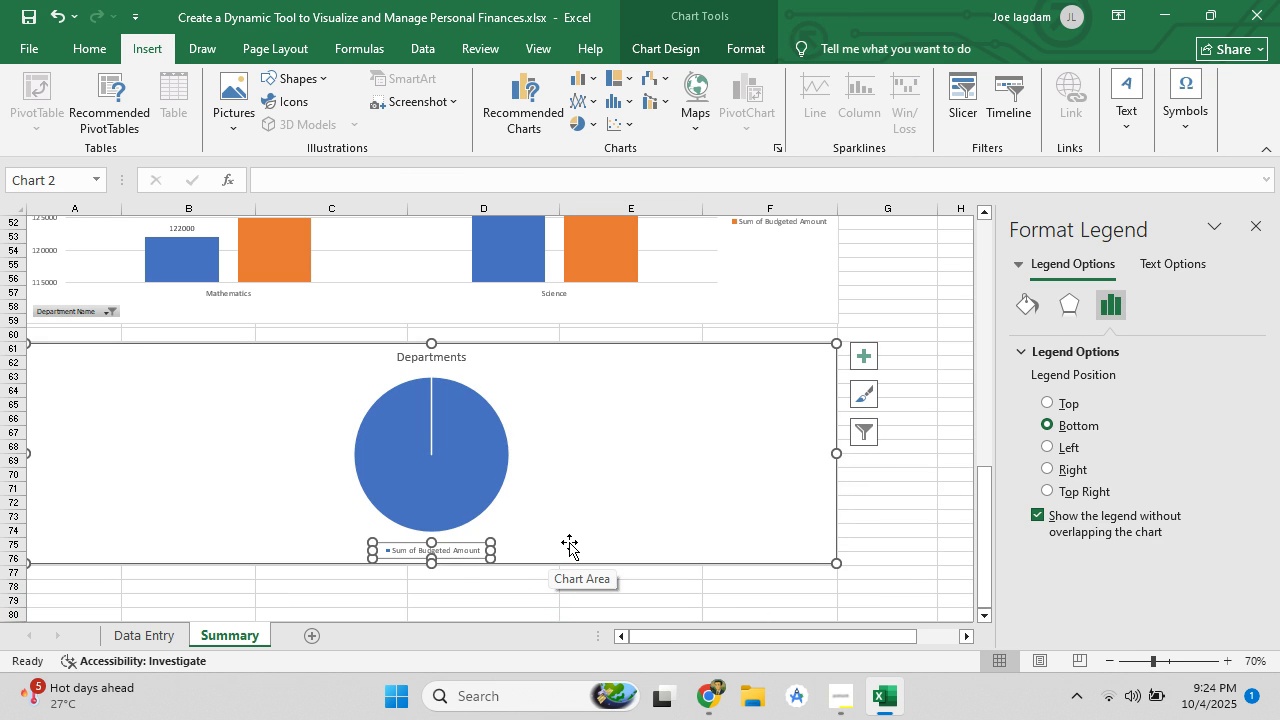 
wait(5.87)
 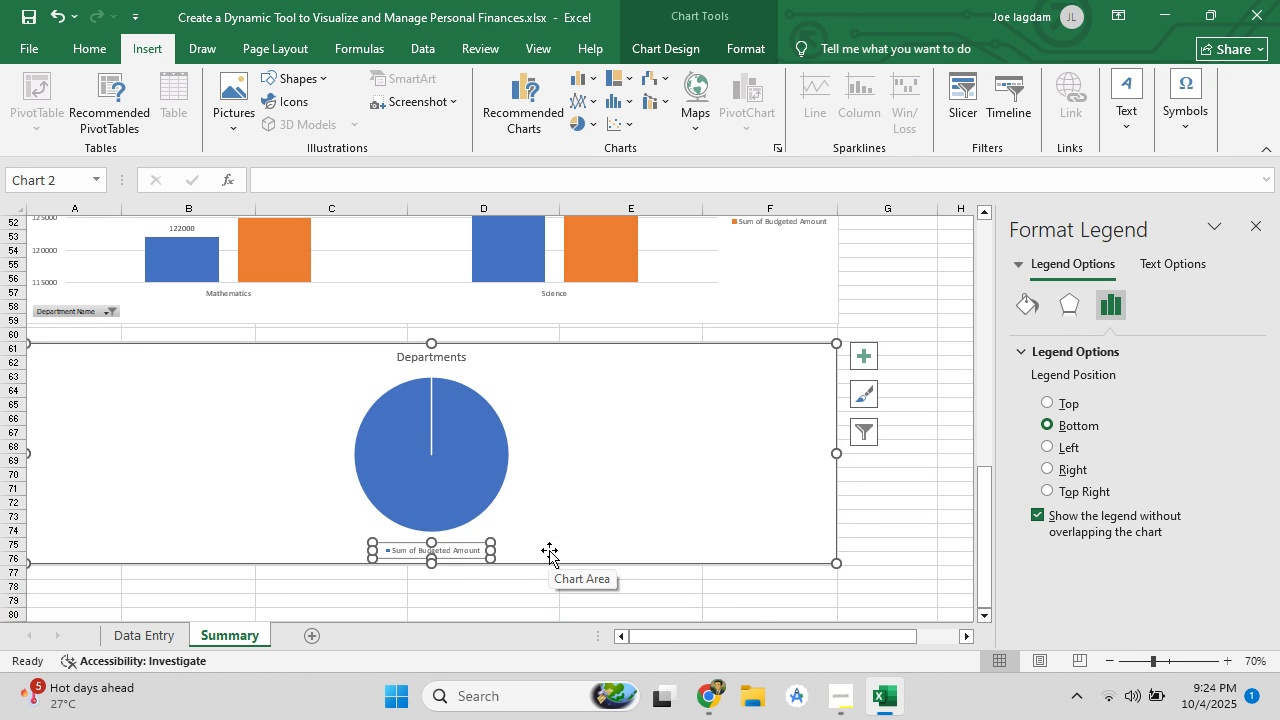 
scroll: coordinate [575, 552], scroll_direction: up, amount: 3.0
 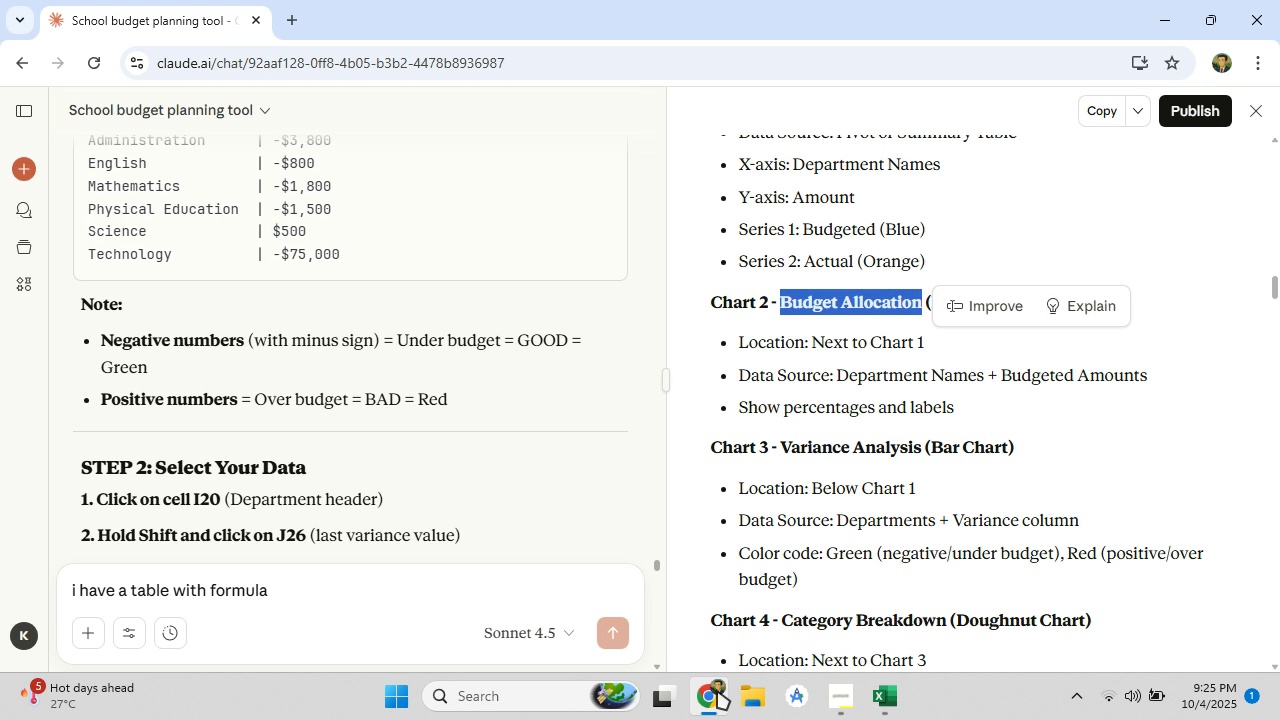 
wait(13.15)
 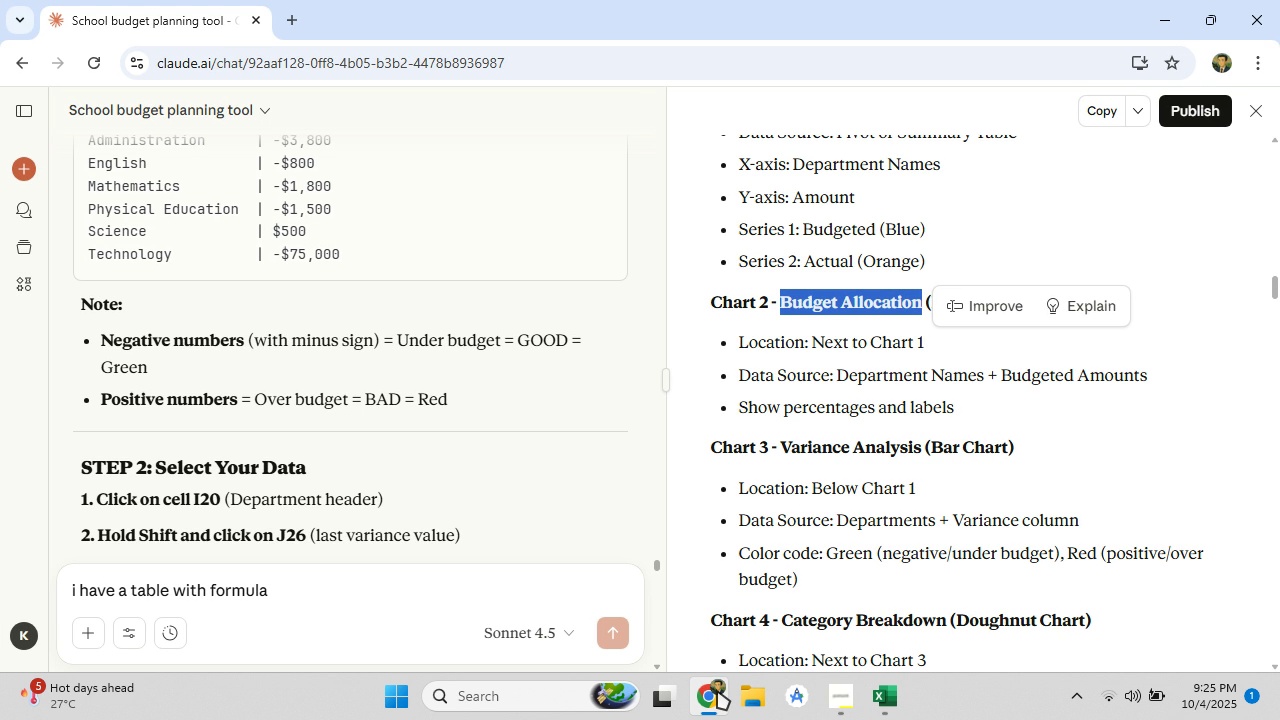 
left_click([884, 699])
 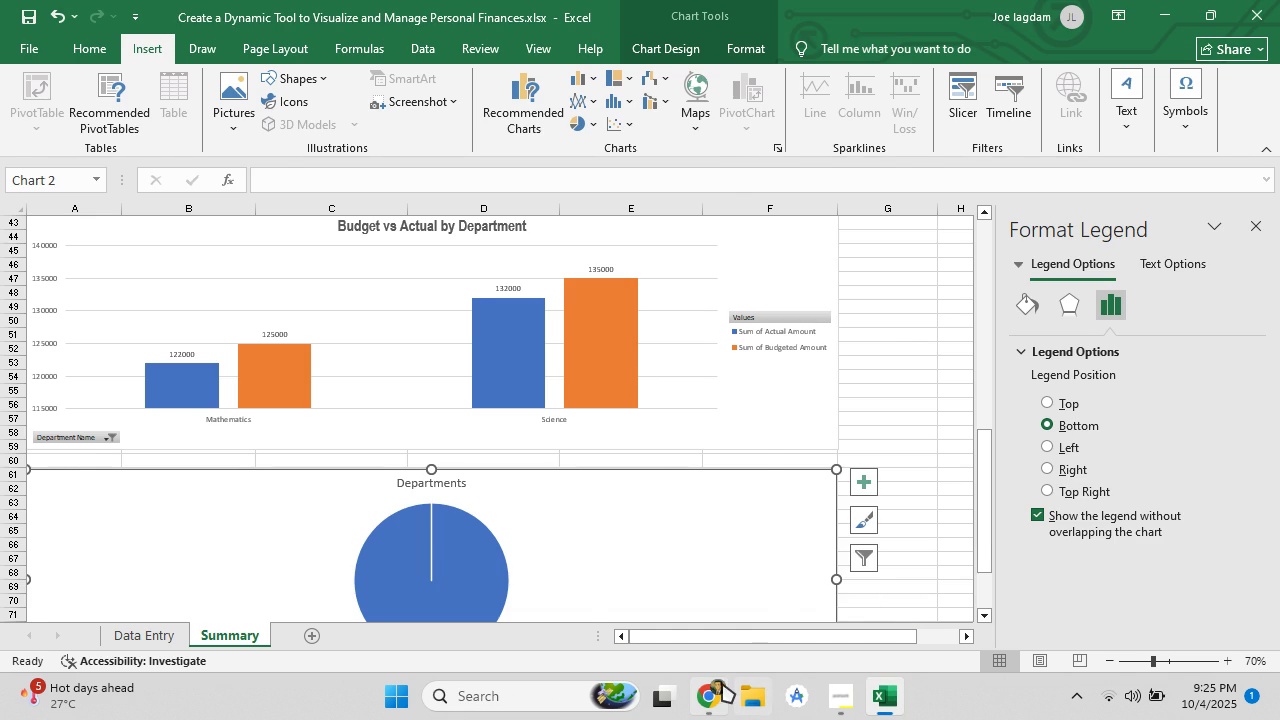 
left_click([720, 685])
 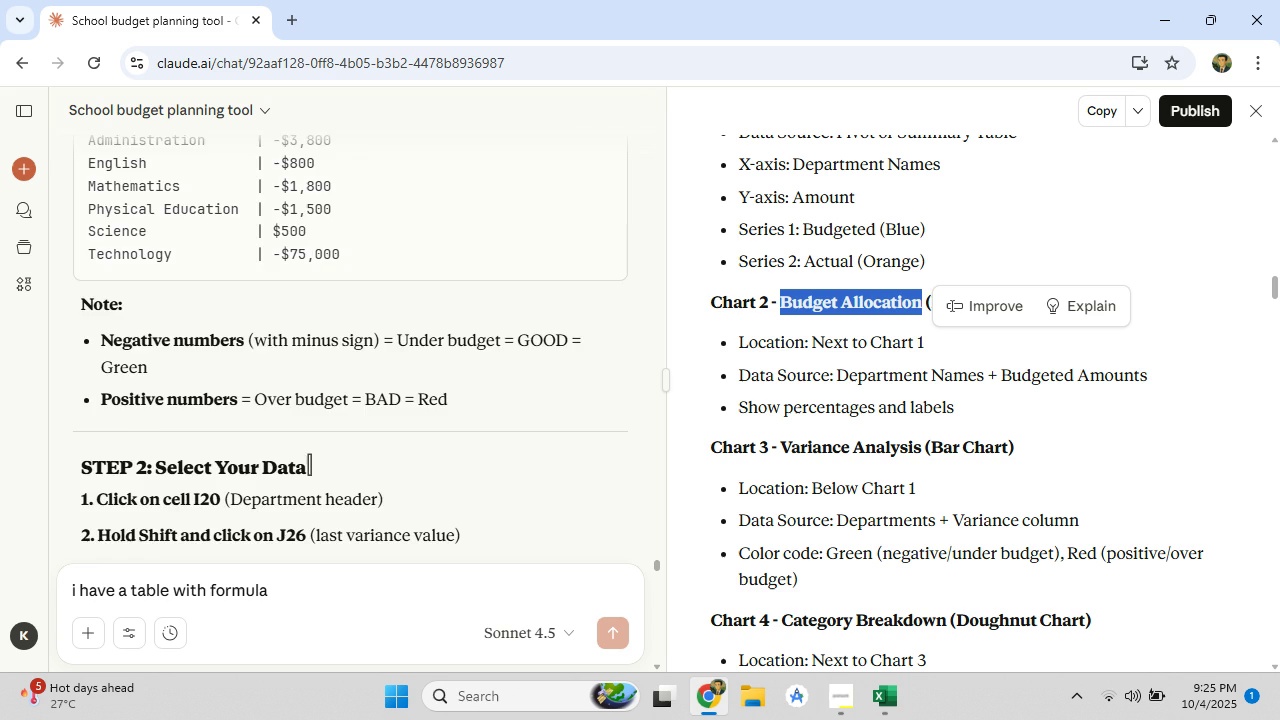 
scroll: coordinate [289, 356], scroll_direction: up, amount: 60.0
 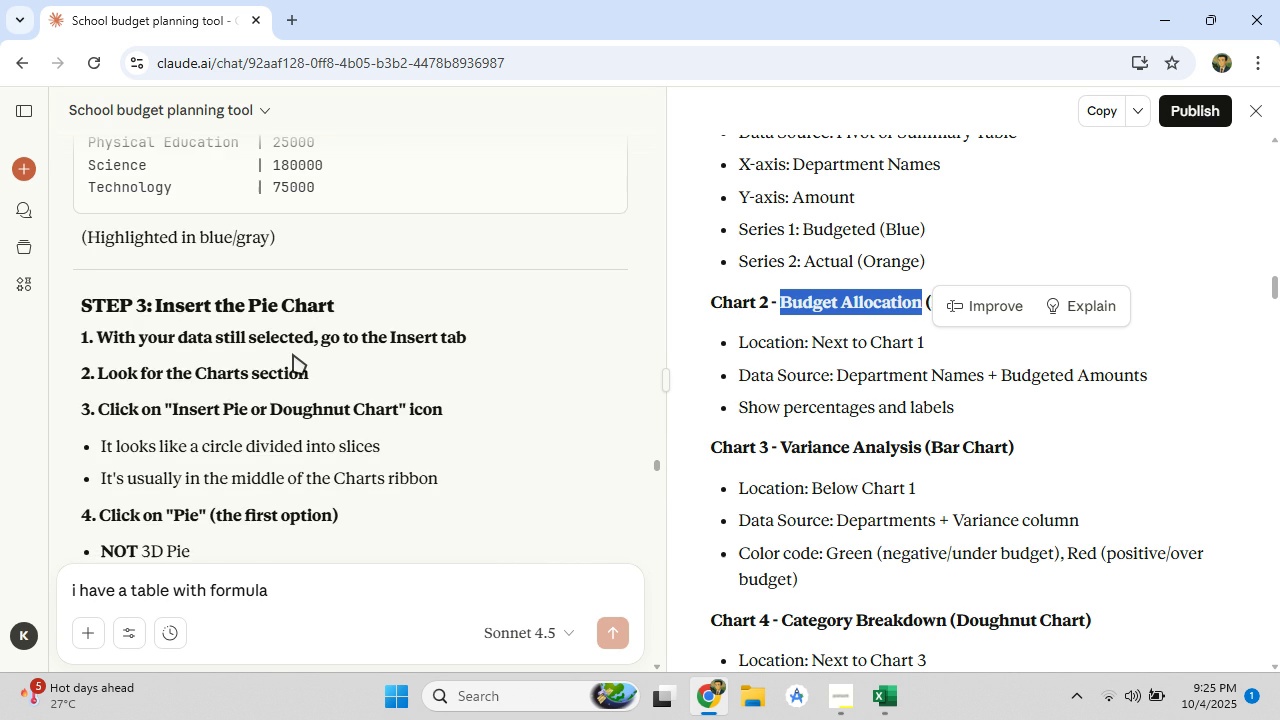 
scroll: coordinate [293, 354], scroll_direction: down, amount: 2.0
 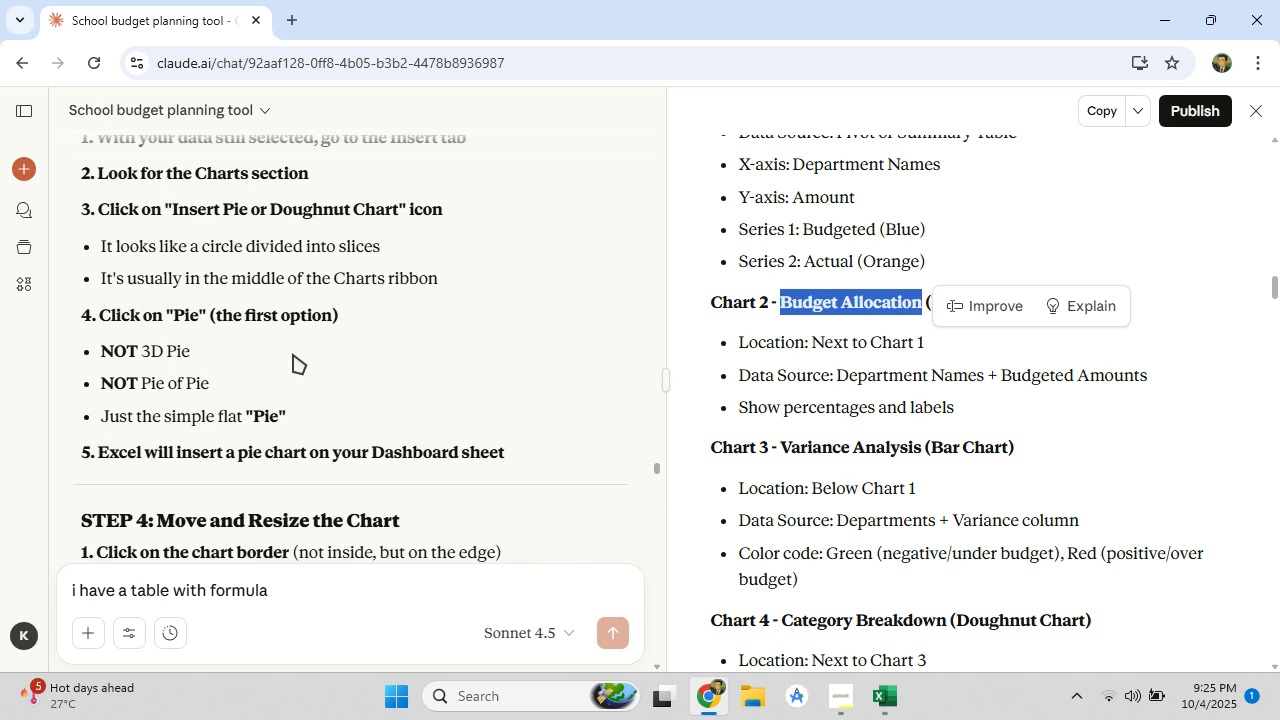 
scroll: coordinate [293, 354], scroll_direction: up, amount: 1.0
 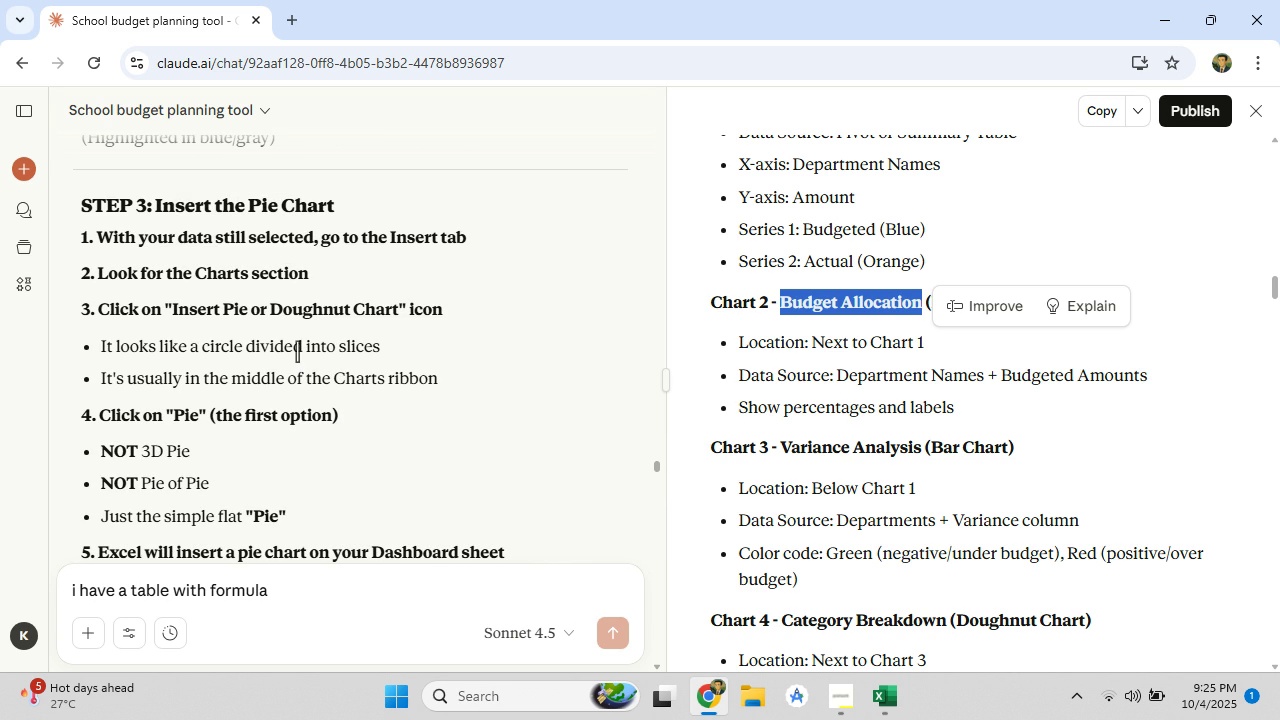 
wait(5.64)
 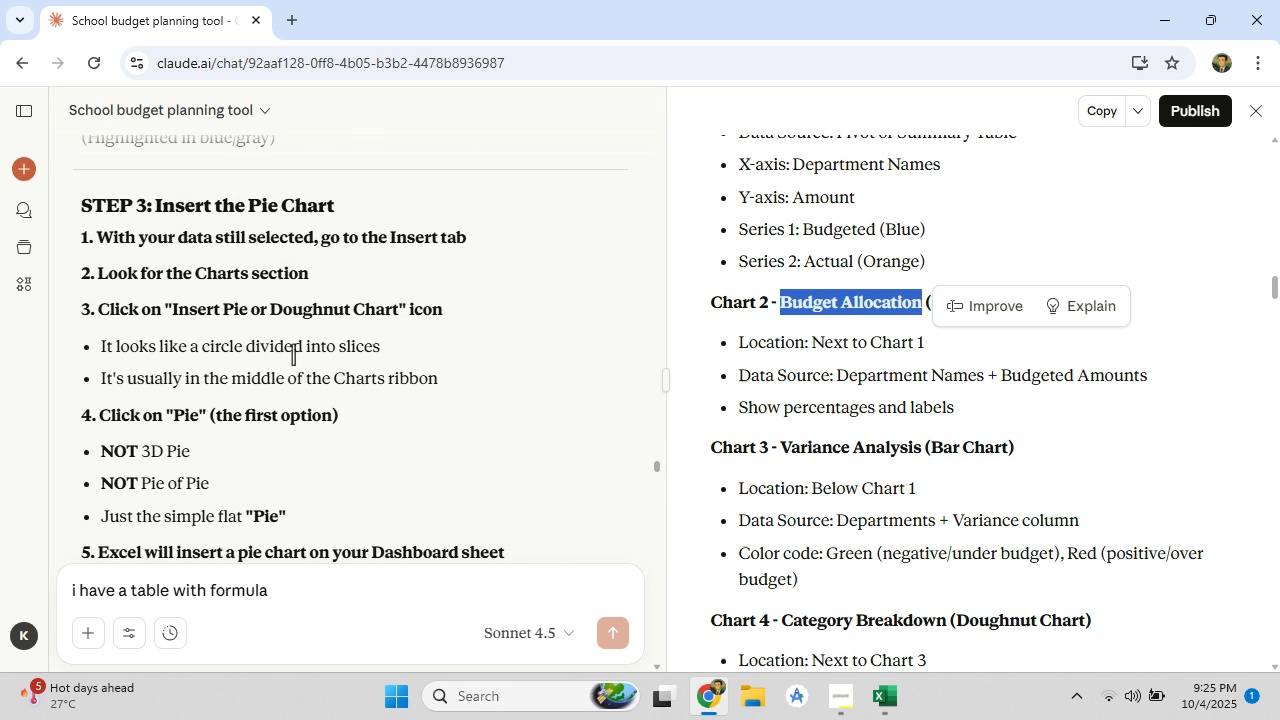 
scroll: coordinate [255, 367], scroll_direction: down, amount: 7.0
 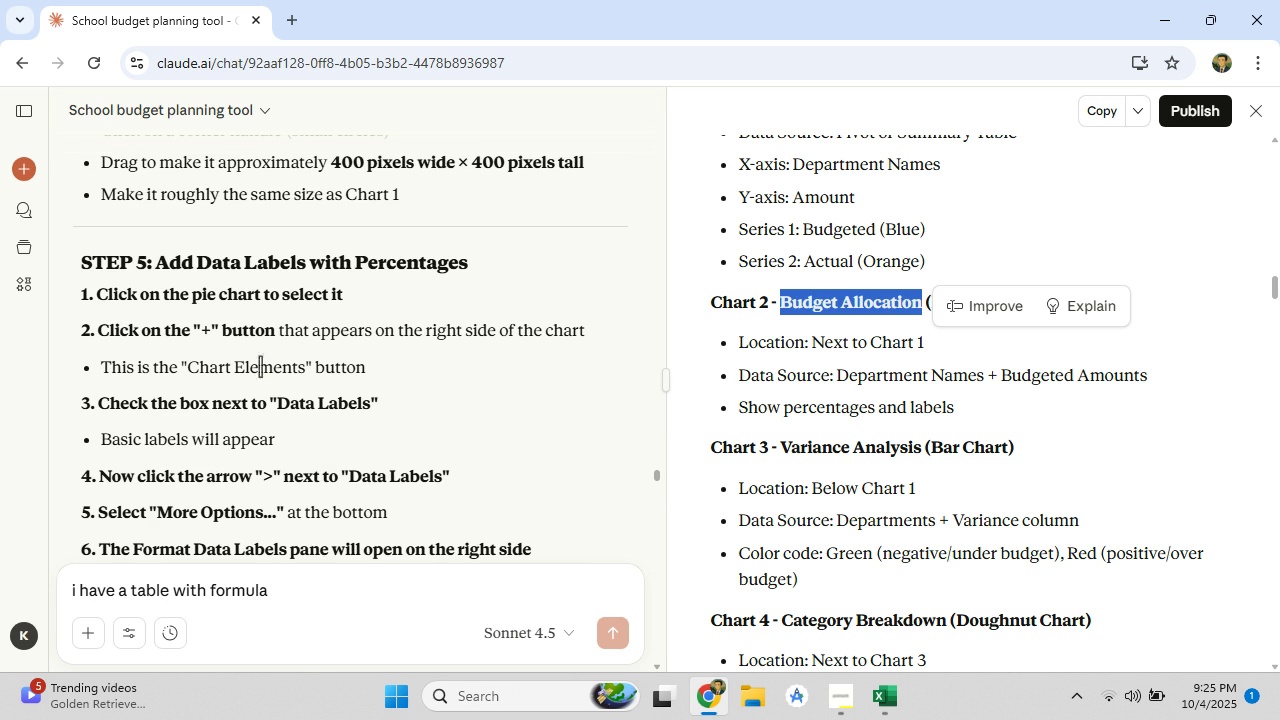 
wait(5.62)
 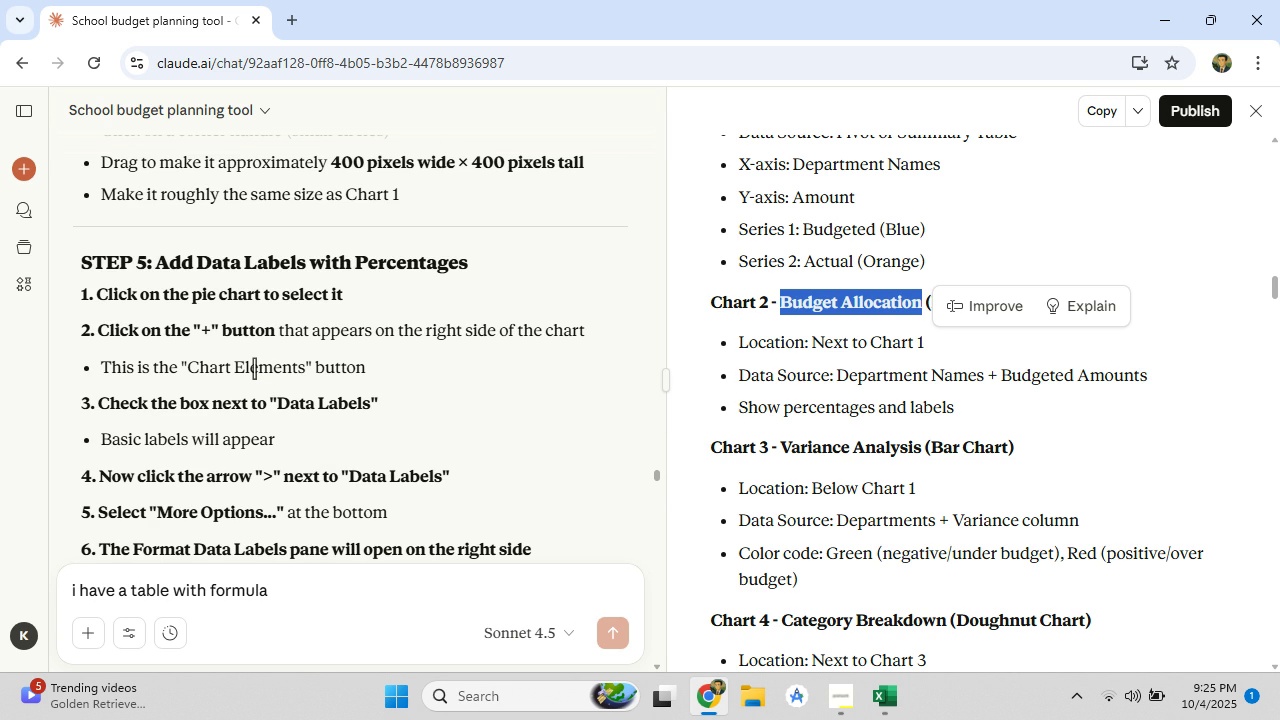 
left_click([883, 691])
 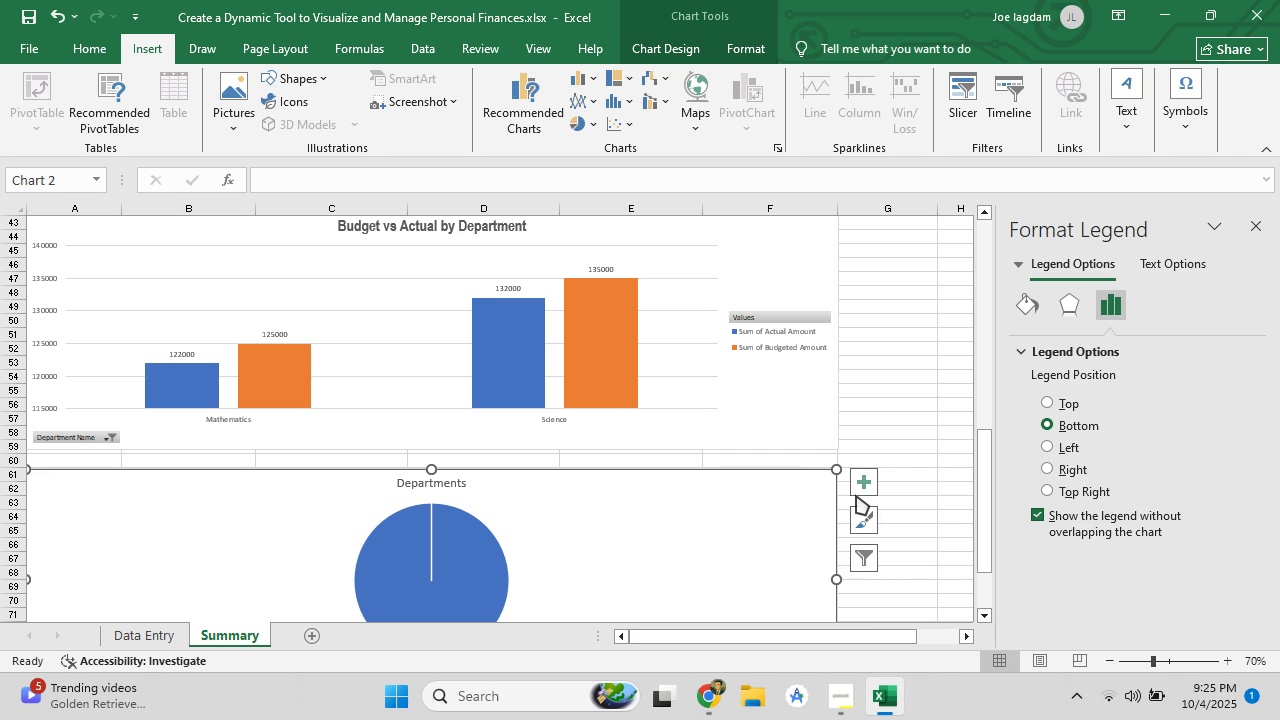 
left_click([856, 494])
 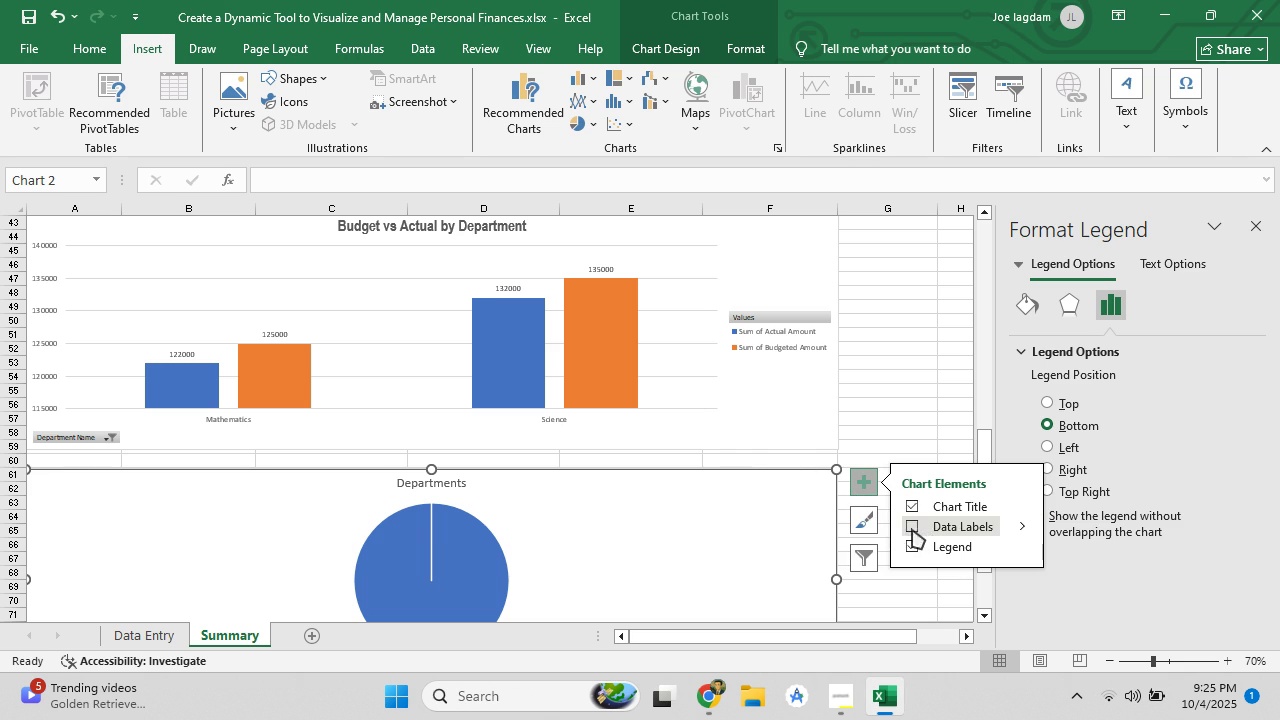 
left_click([912, 527])
 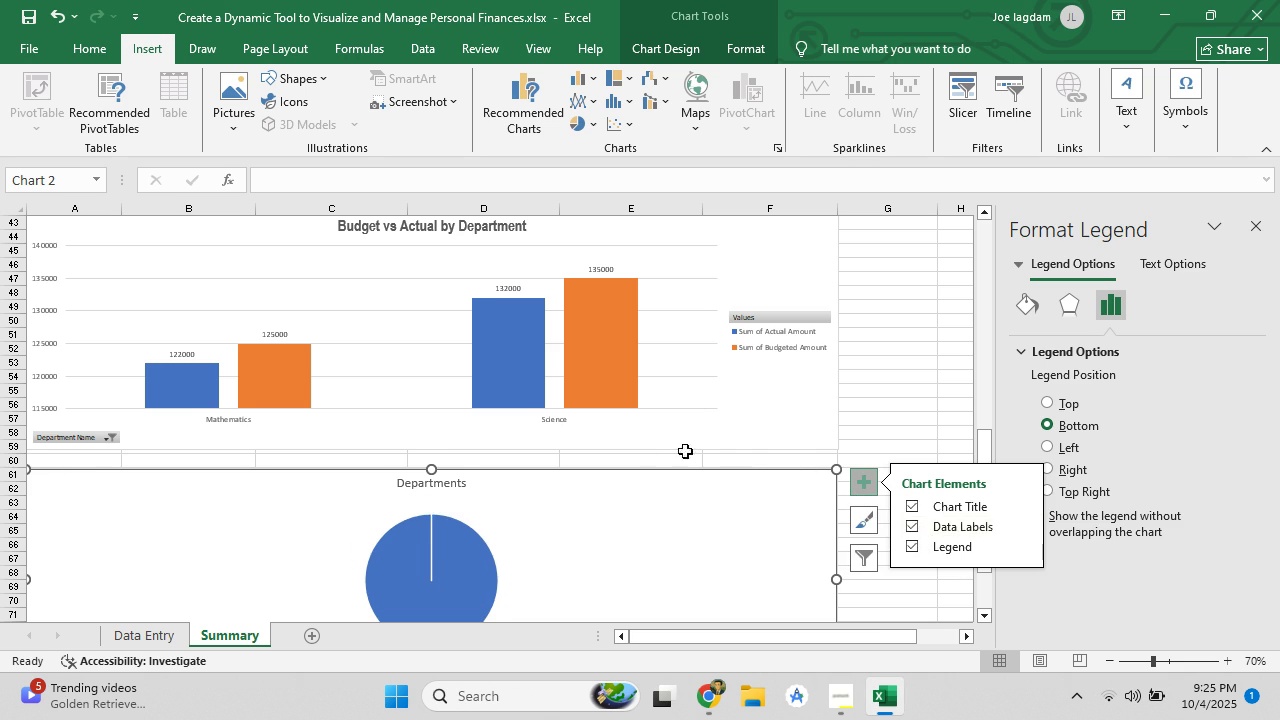 
scroll: coordinate [638, 435], scroll_direction: down, amount: 3.0
 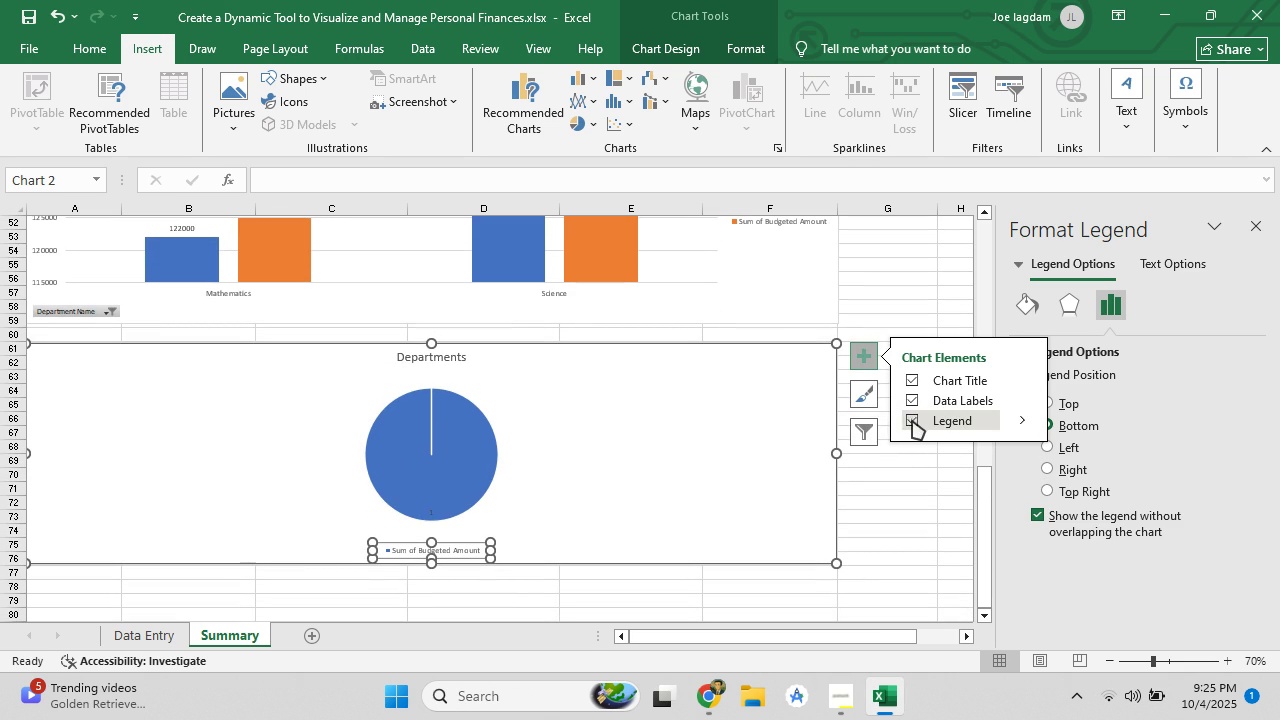 
left_click([910, 421])
 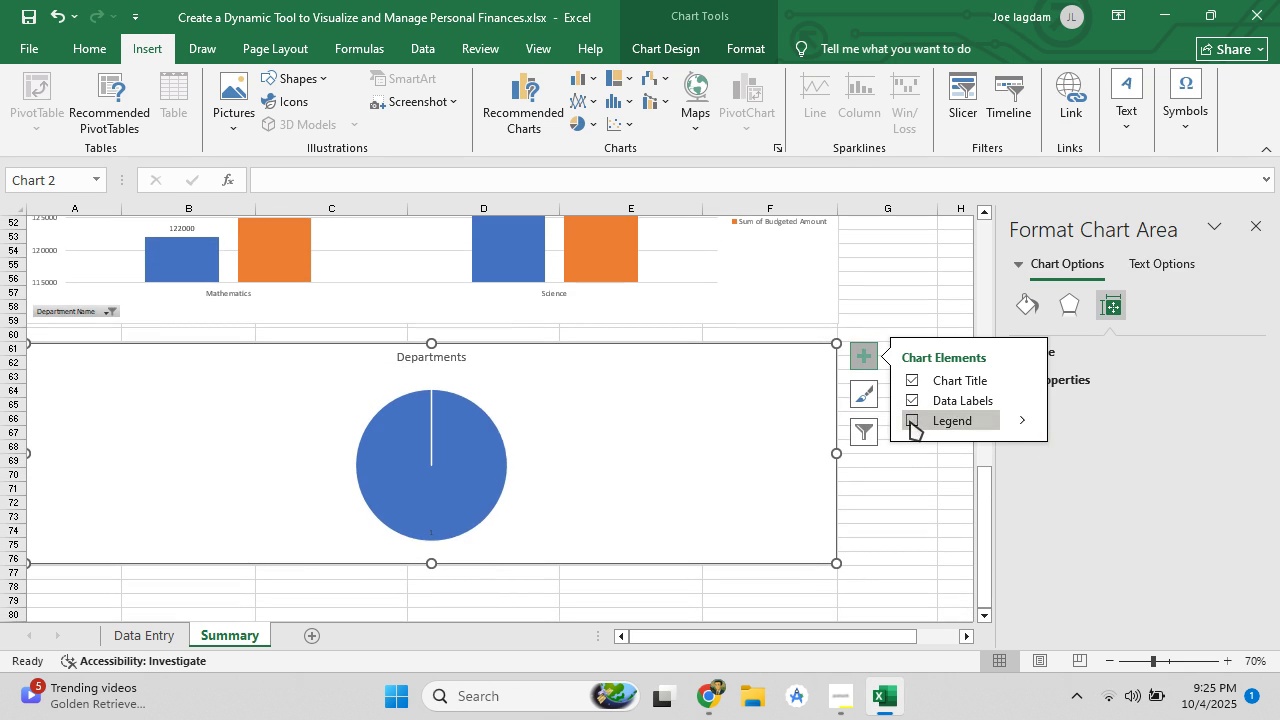 
left_click([910, 421])
 